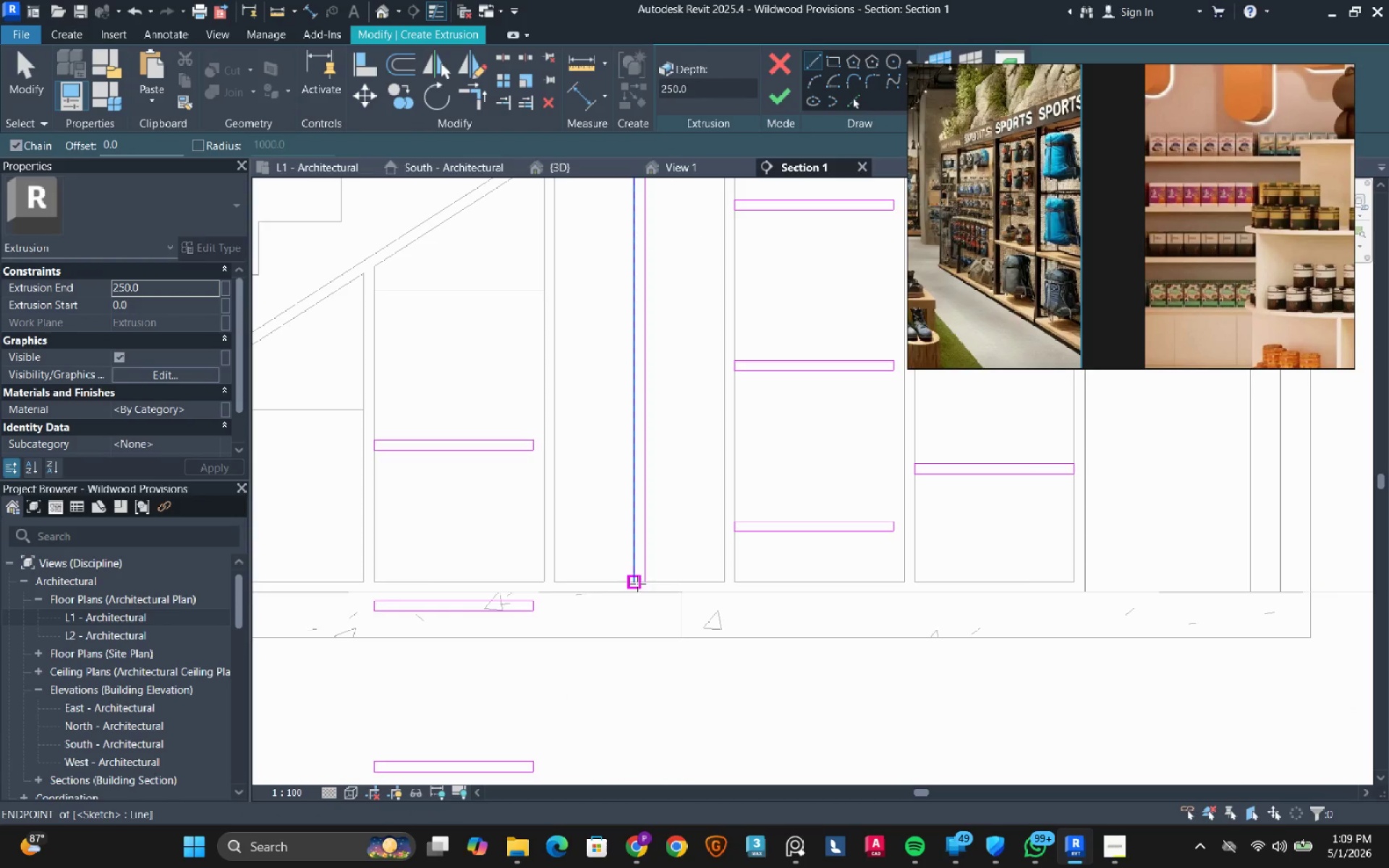 
left_click([636, 583])
 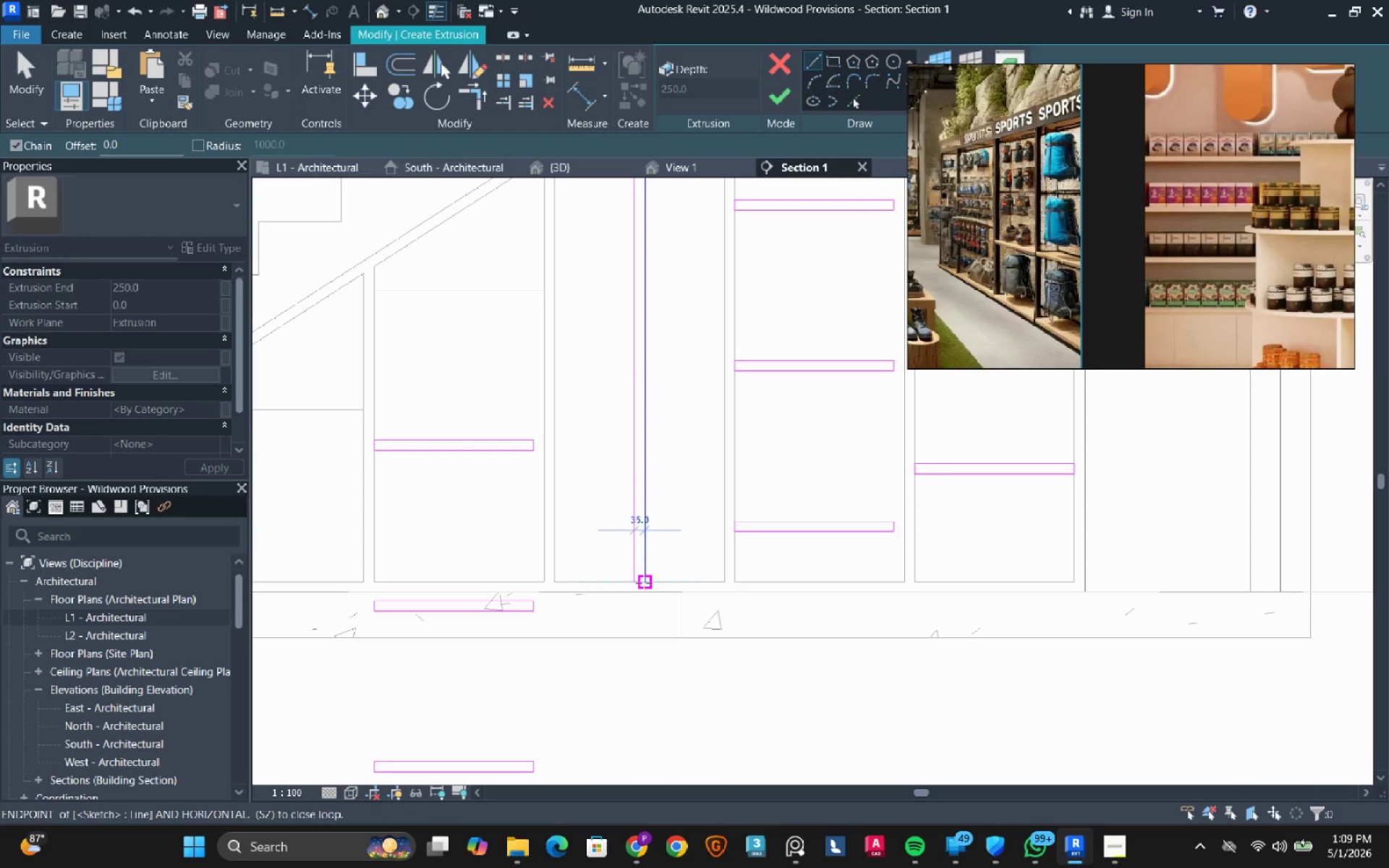 
left_click([644, 583])
 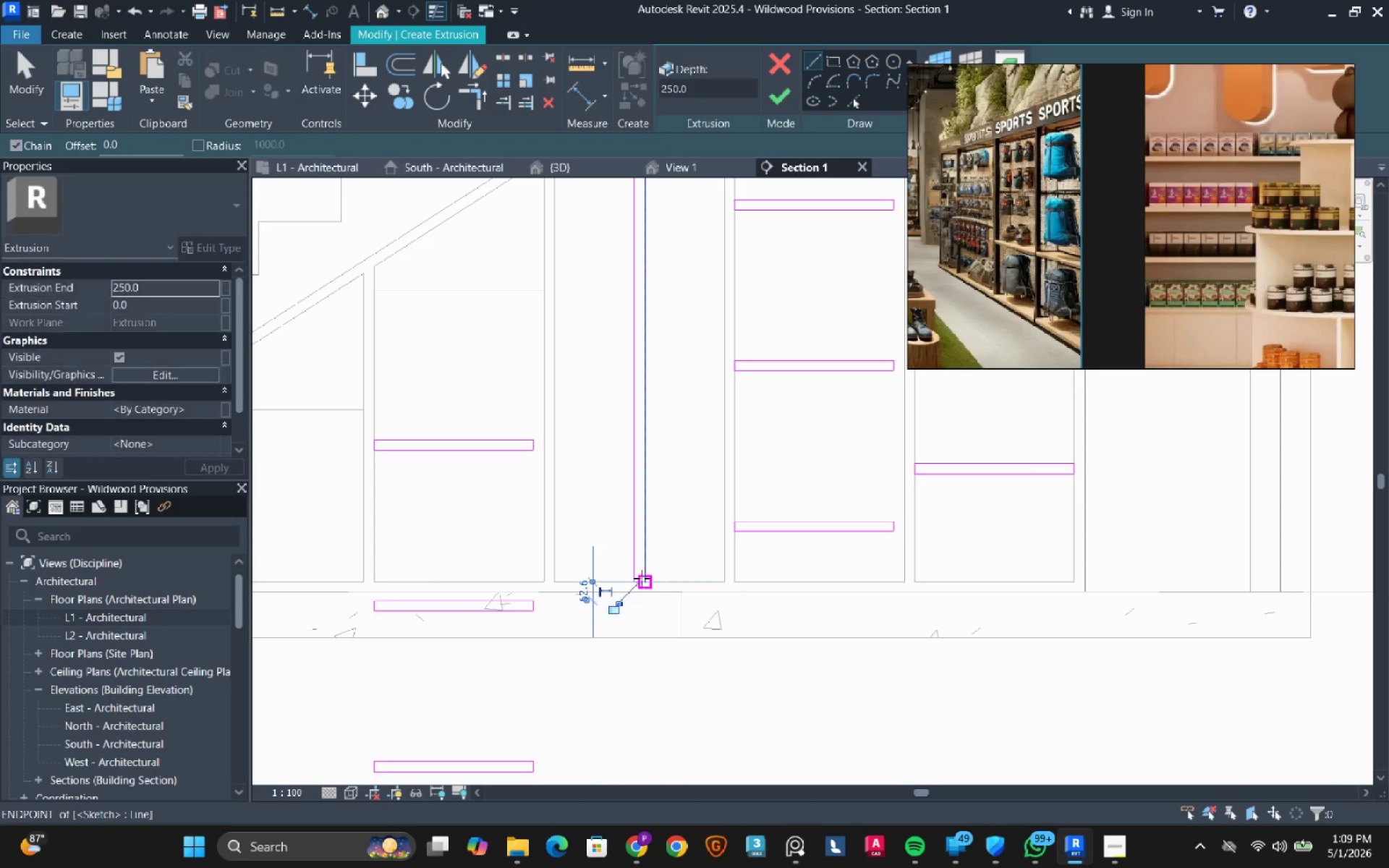 
key(Escape)
 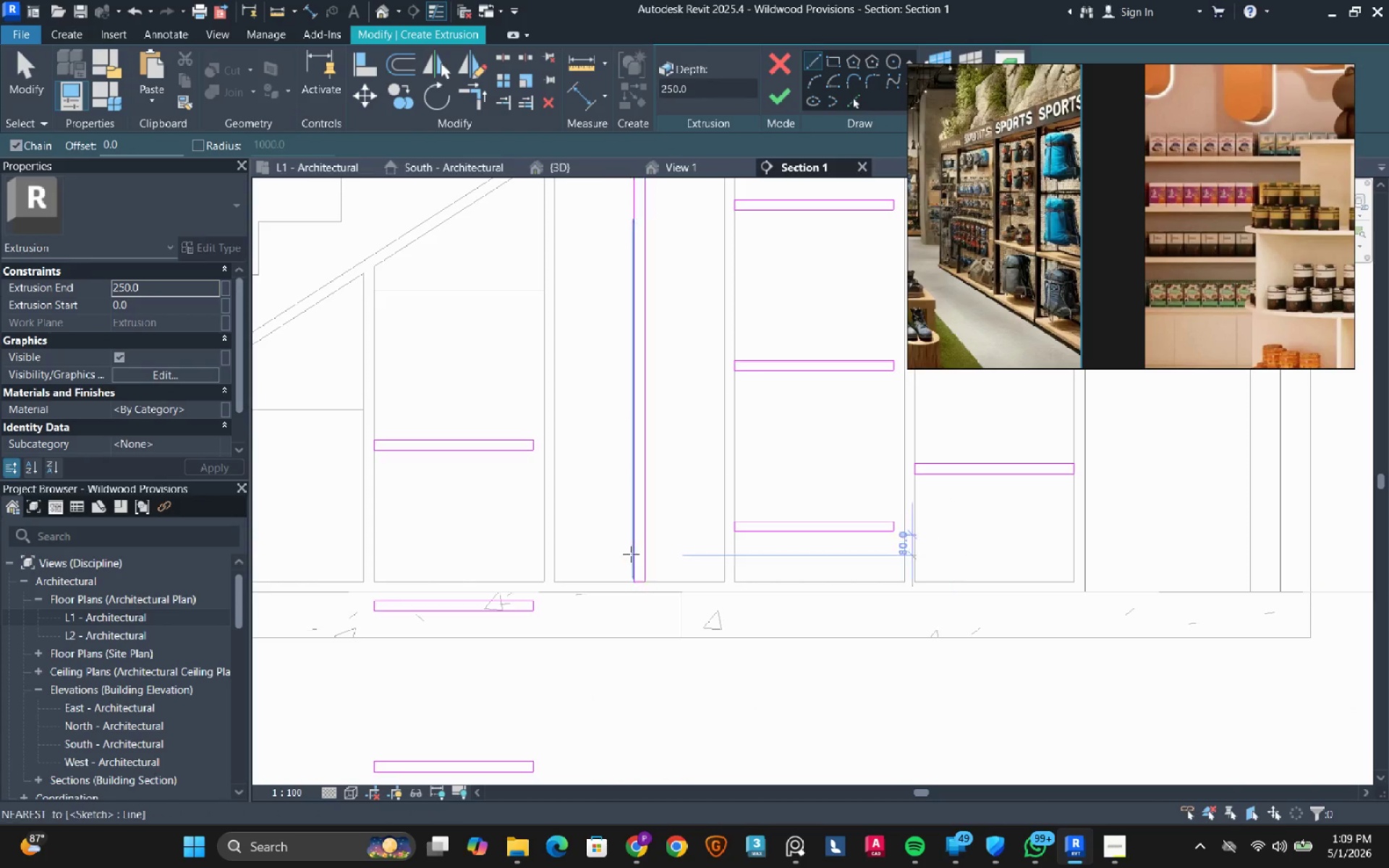 
key(Escape)
 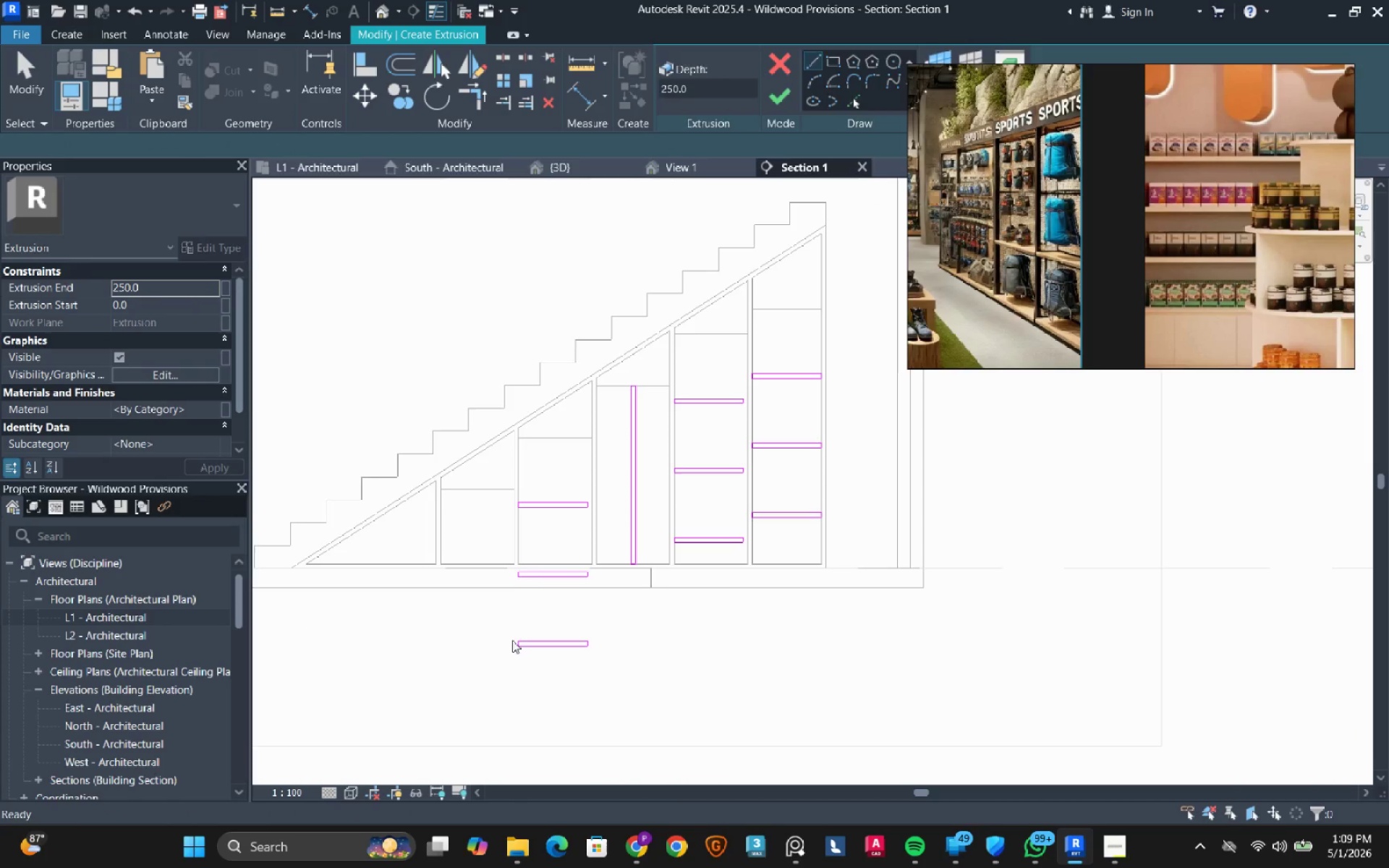 
key(Escape)
 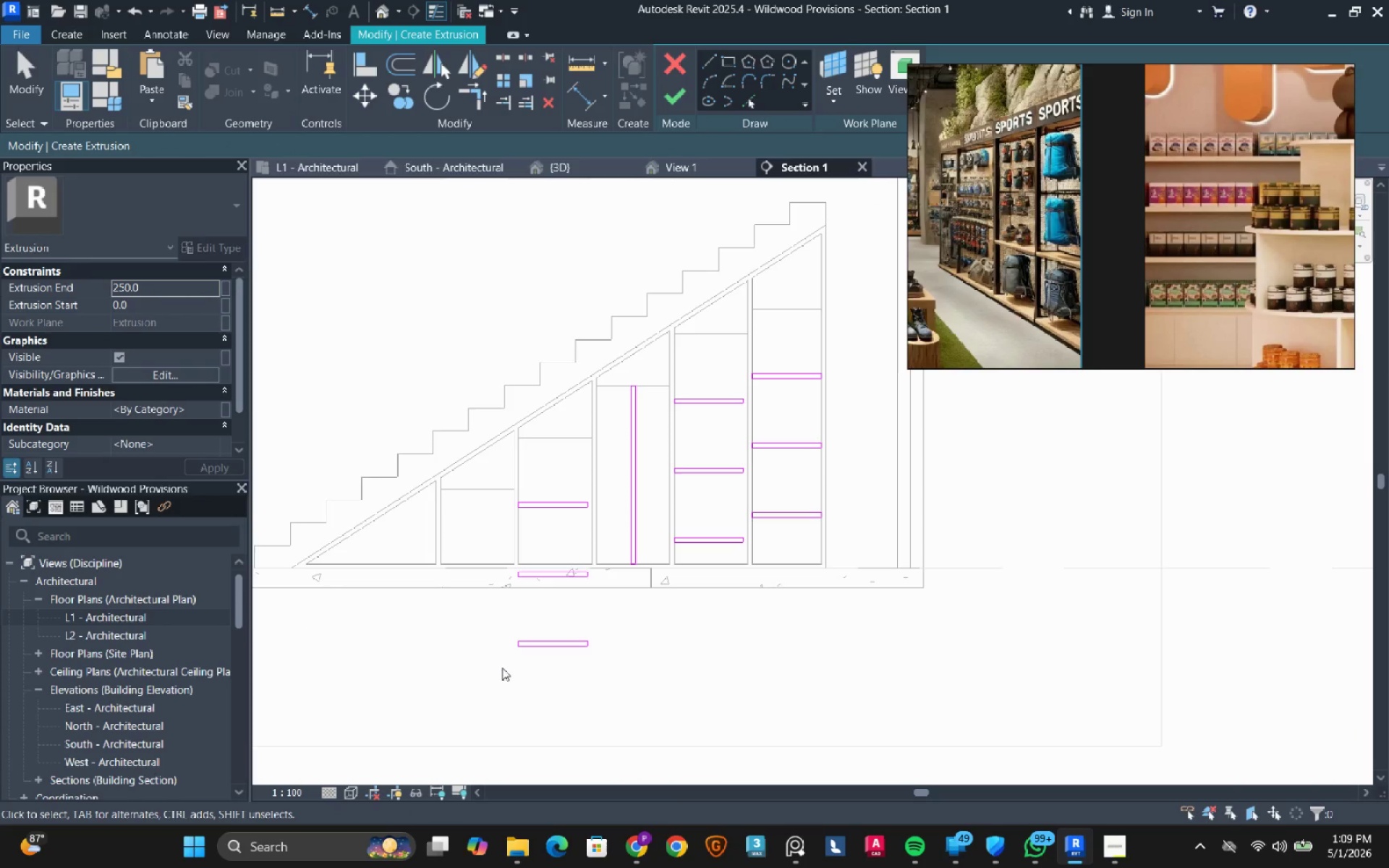 
scroll: coordinate [625, 545], scroll_direction: down, amount: 6.0
 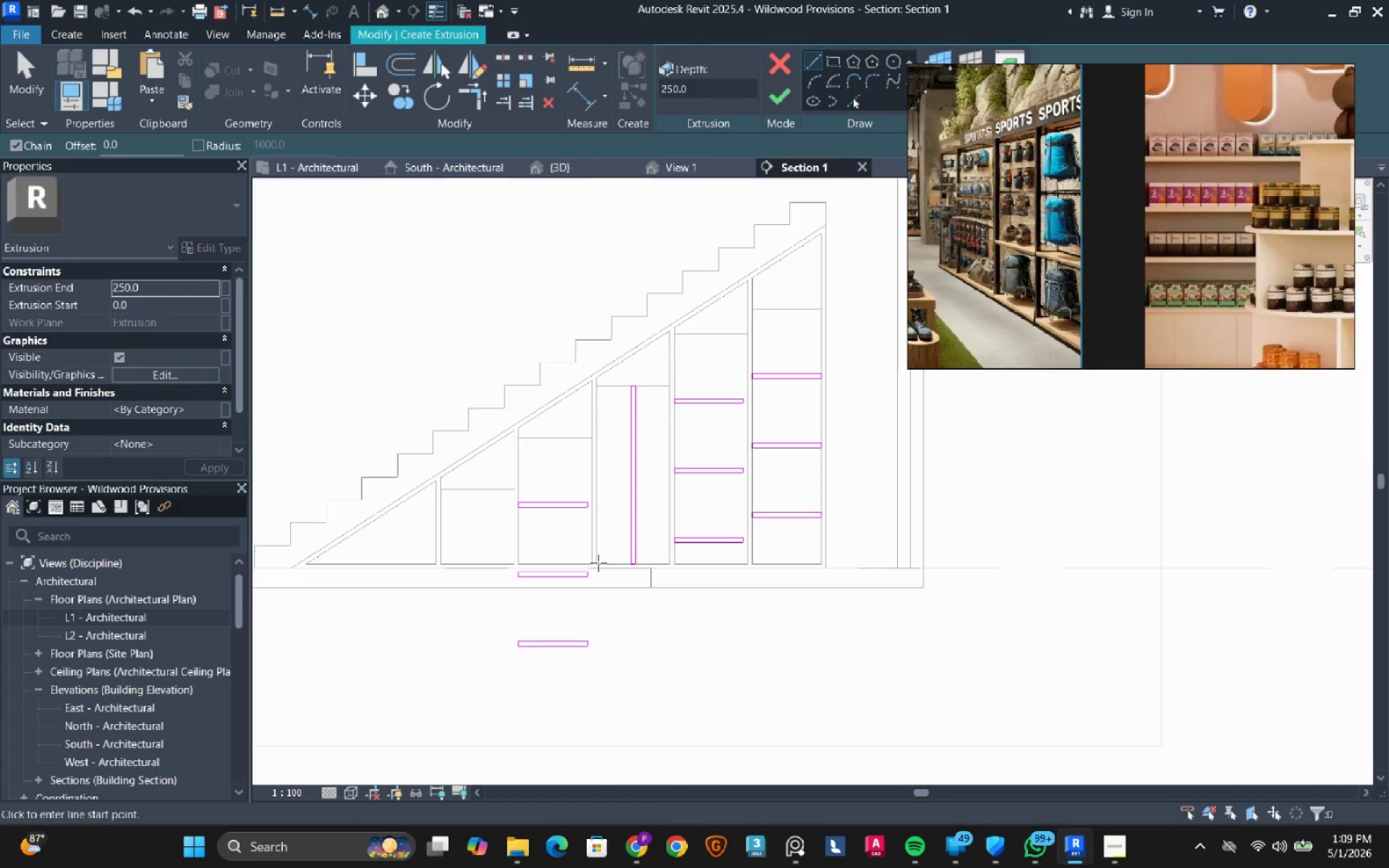 
left_click_drag(start_coordinate=[500, 678], to_coordinate=[602, 550])
 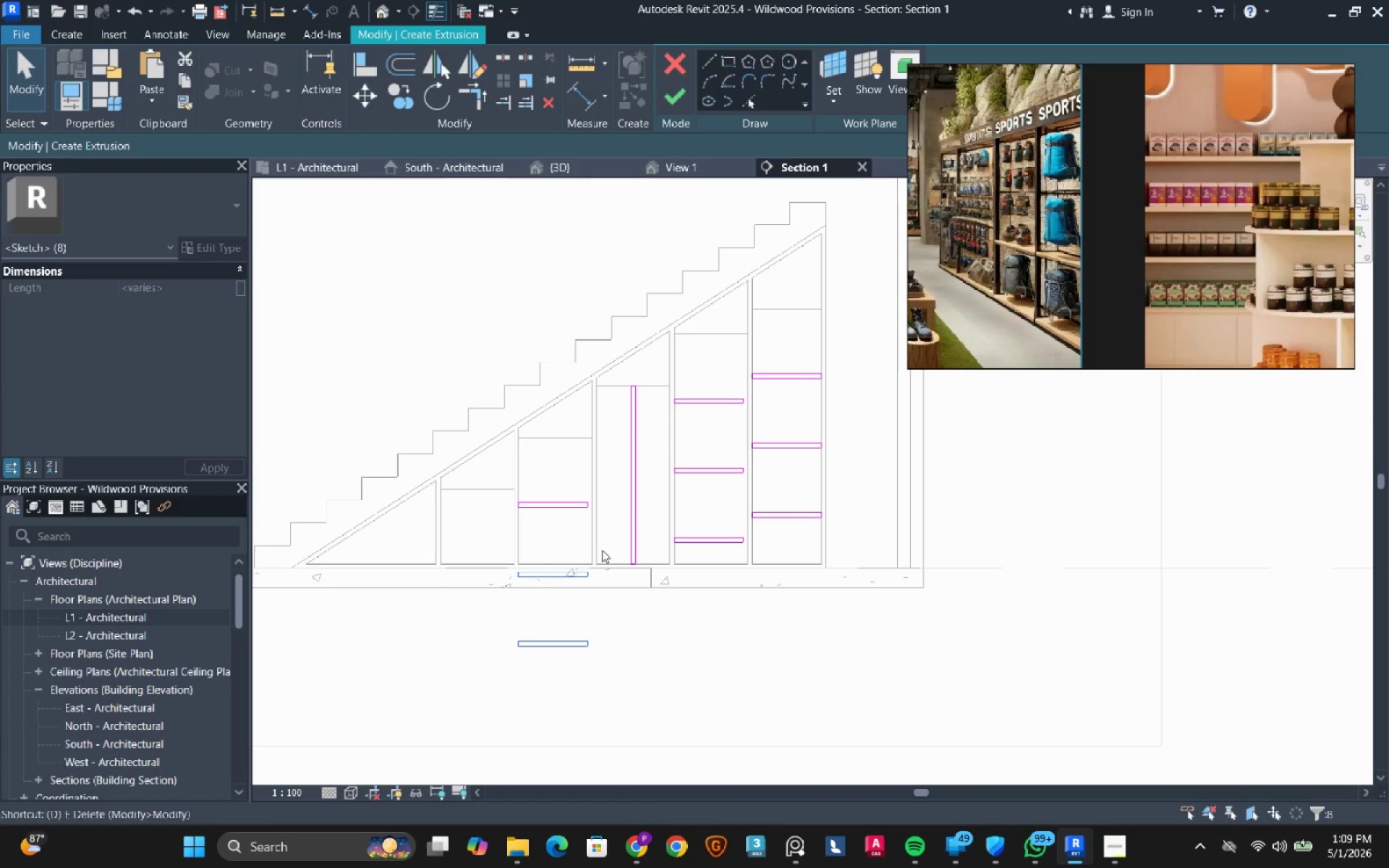 
type(de)
key(Tab)
 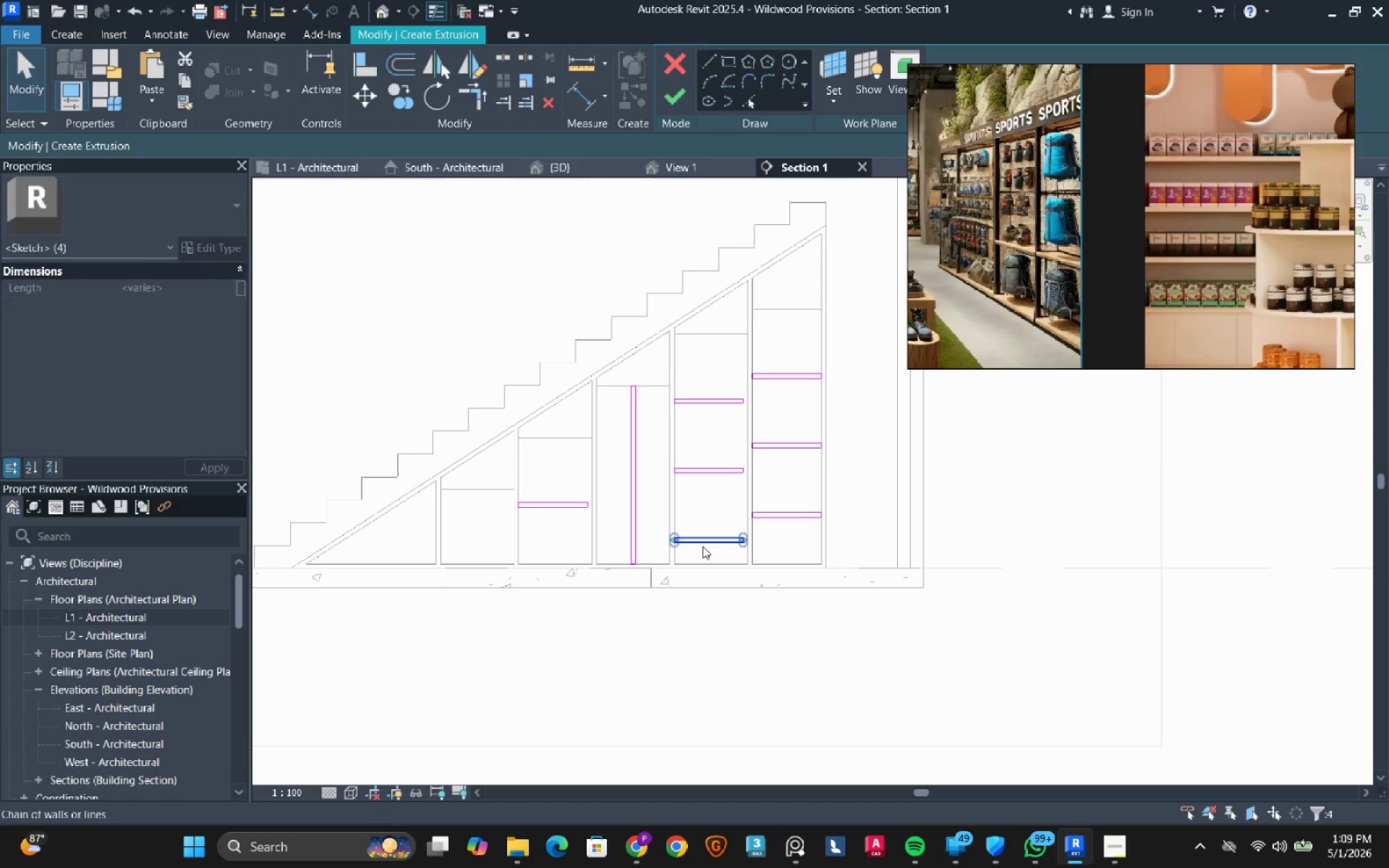 
left_click([702, 546])
 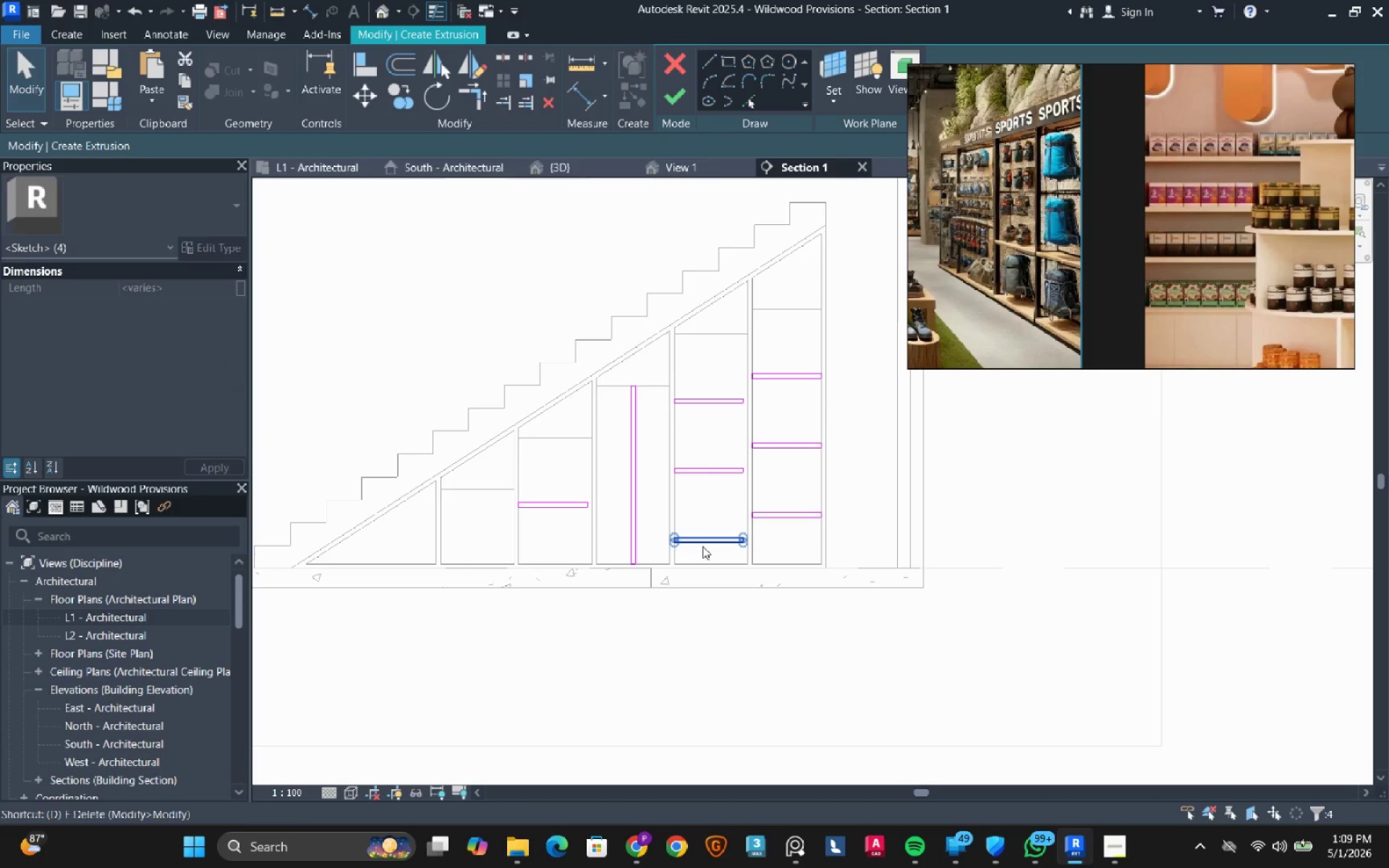 
type(de)
 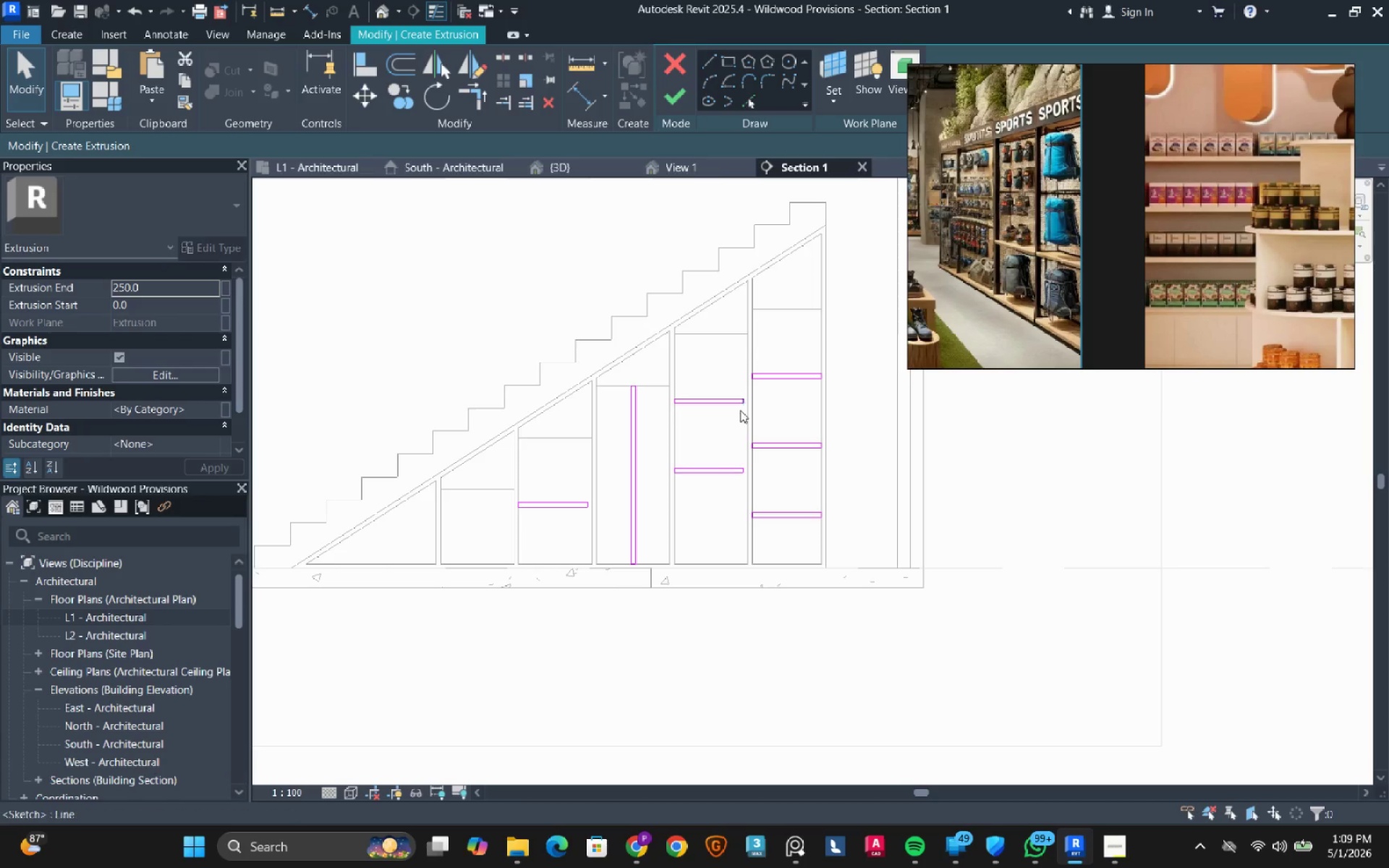 
left_click_drag(start_coordinate=[722, 343], to_coordinate=[754, 576])
 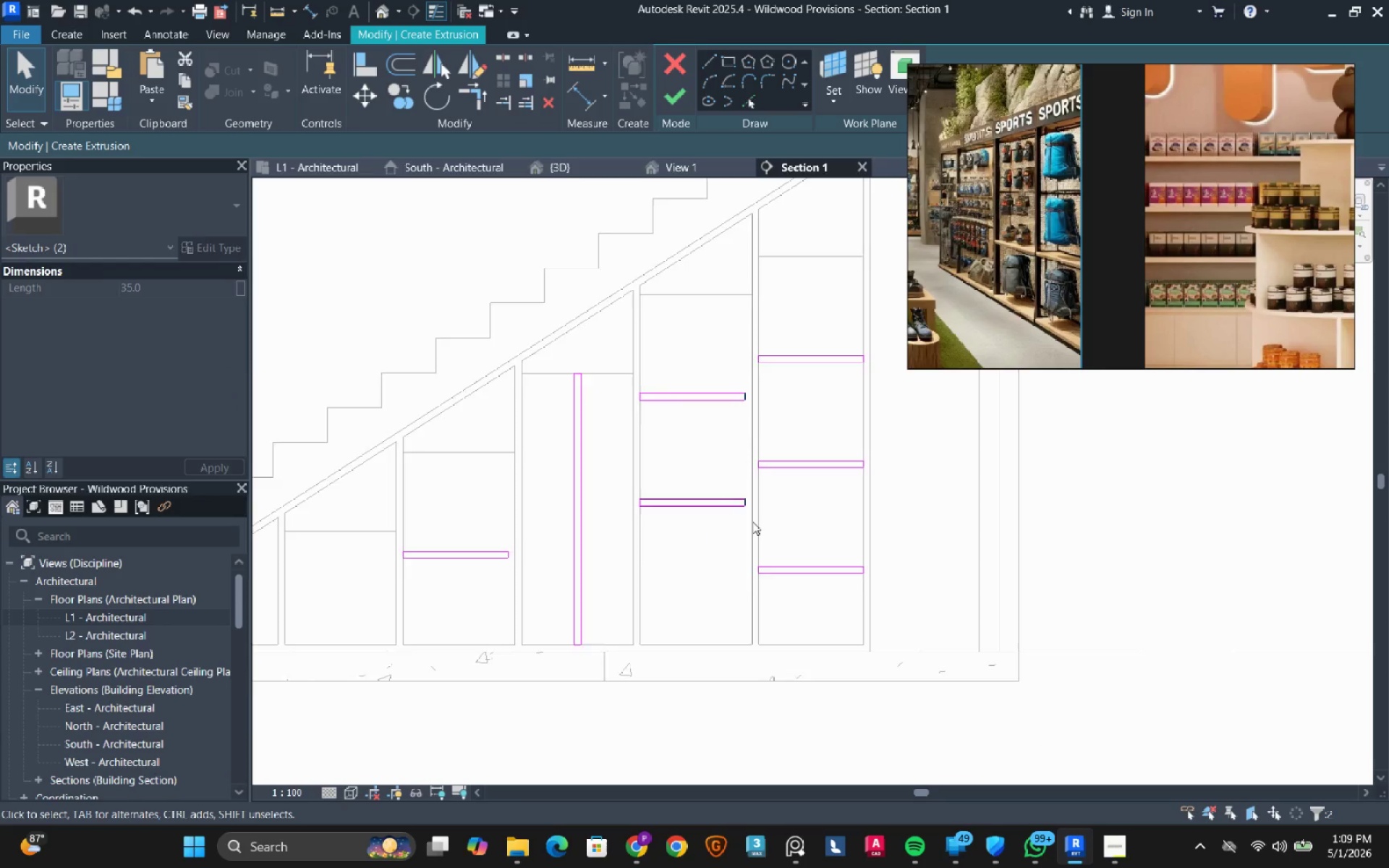 
scroll: coordinate [740, 407], scroll_direction: up, amount: 3.0
 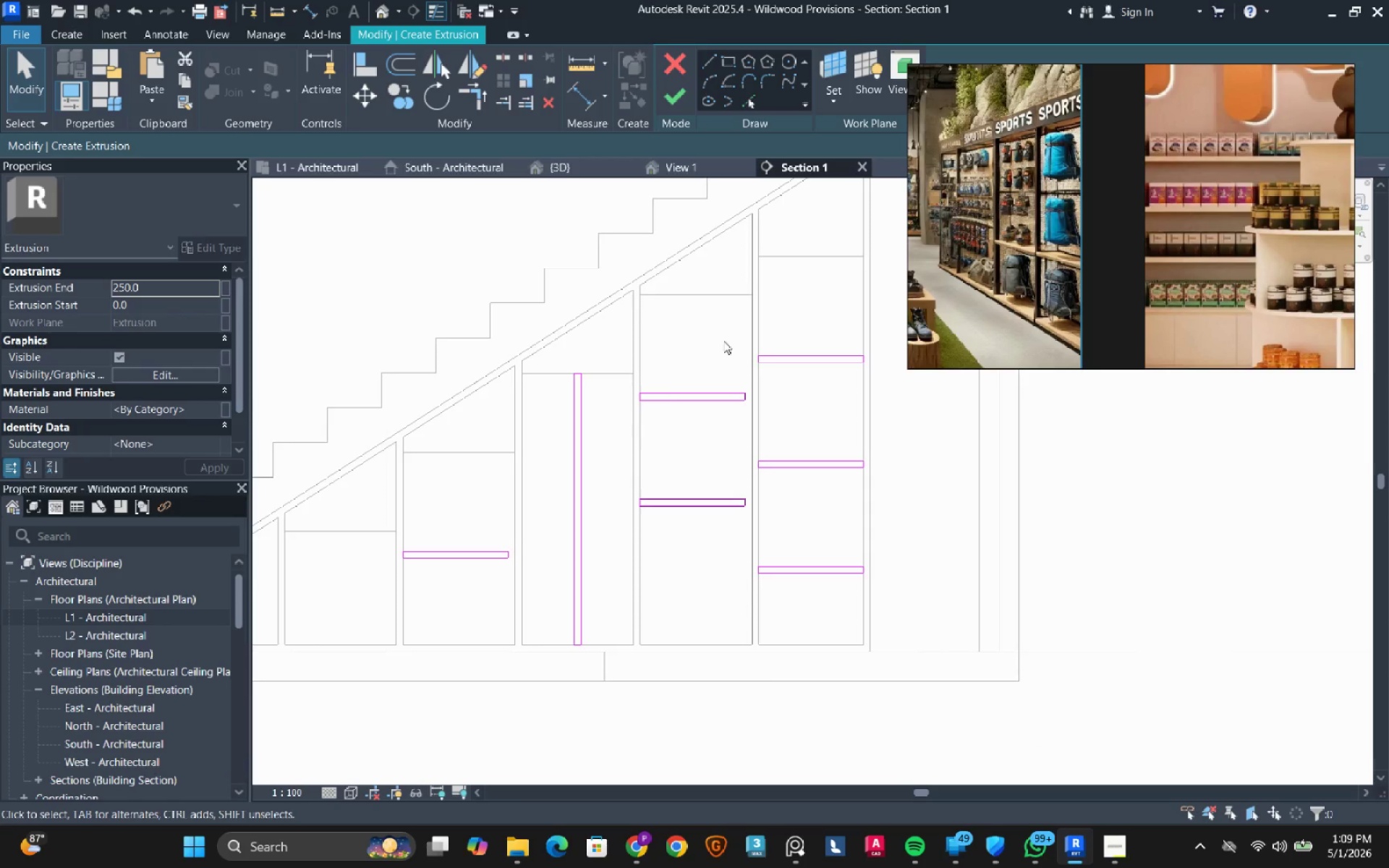 
left_click_drag(start_coordinate=[742, 492], to_coordinate=[749, 516])
 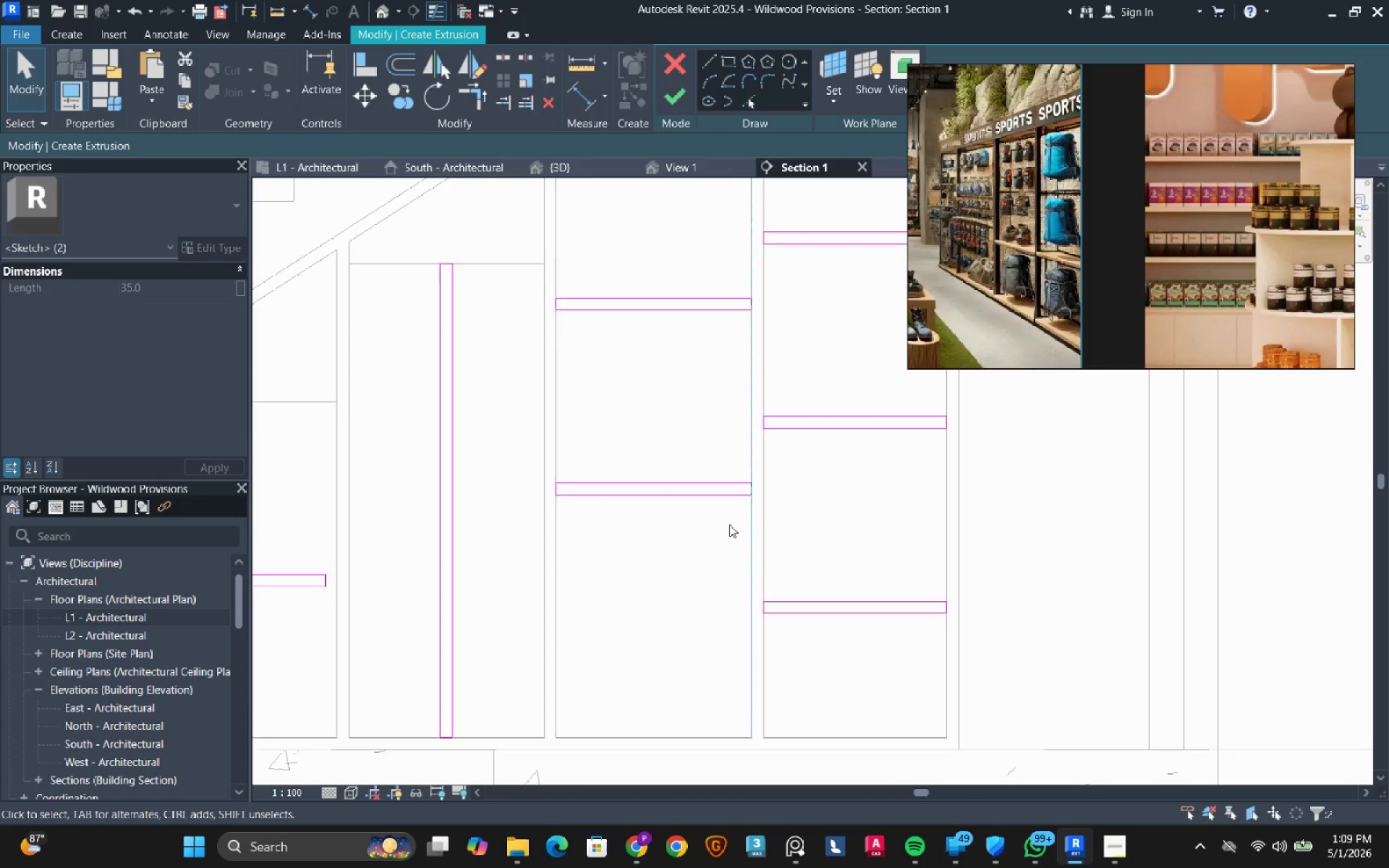 
scroll: coordinate [752, 516], scroll_direction: up, amount: 4.0
 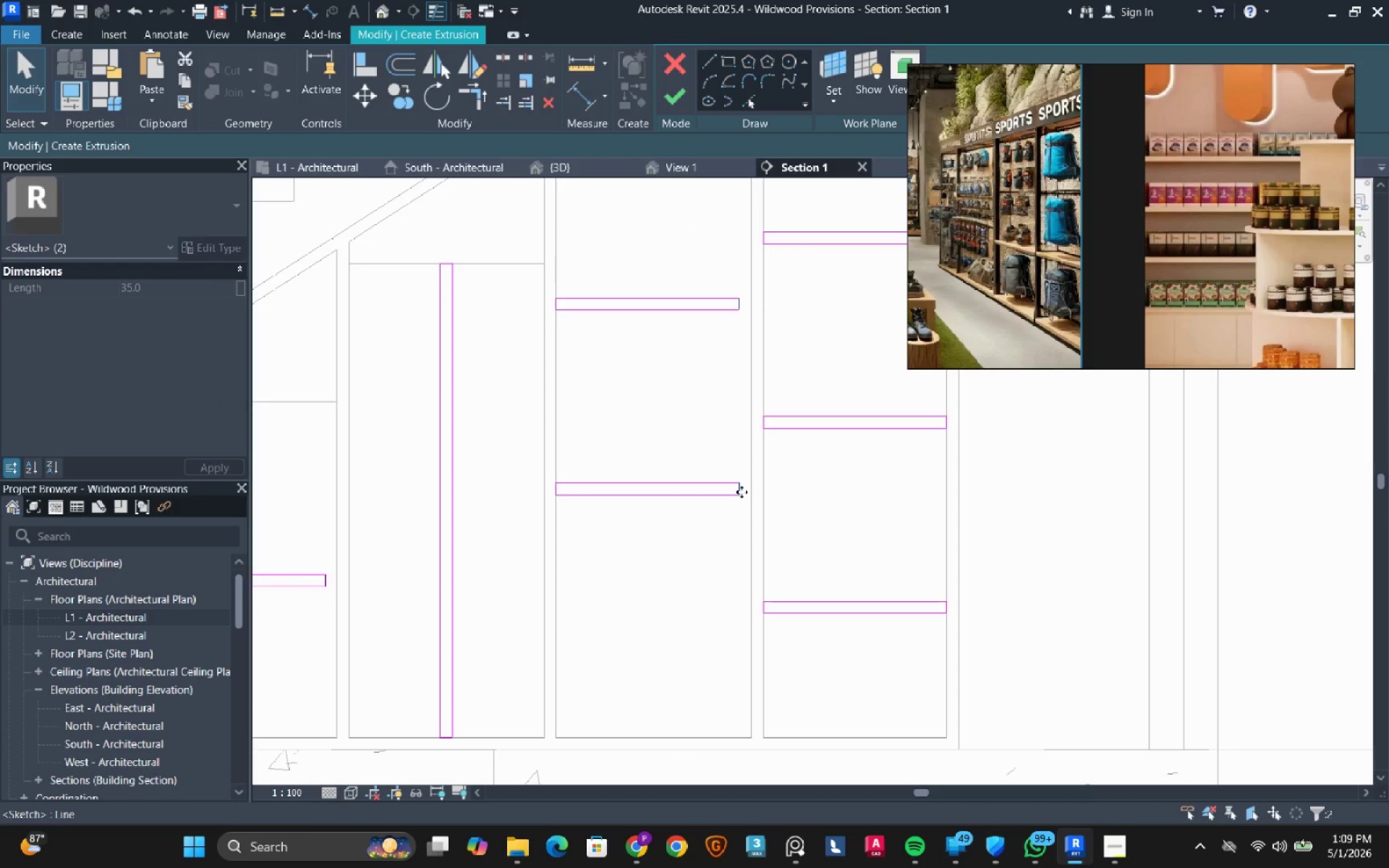 
scroll: coordinate [728, 526], scroll_direction: down, amount: 4.0
 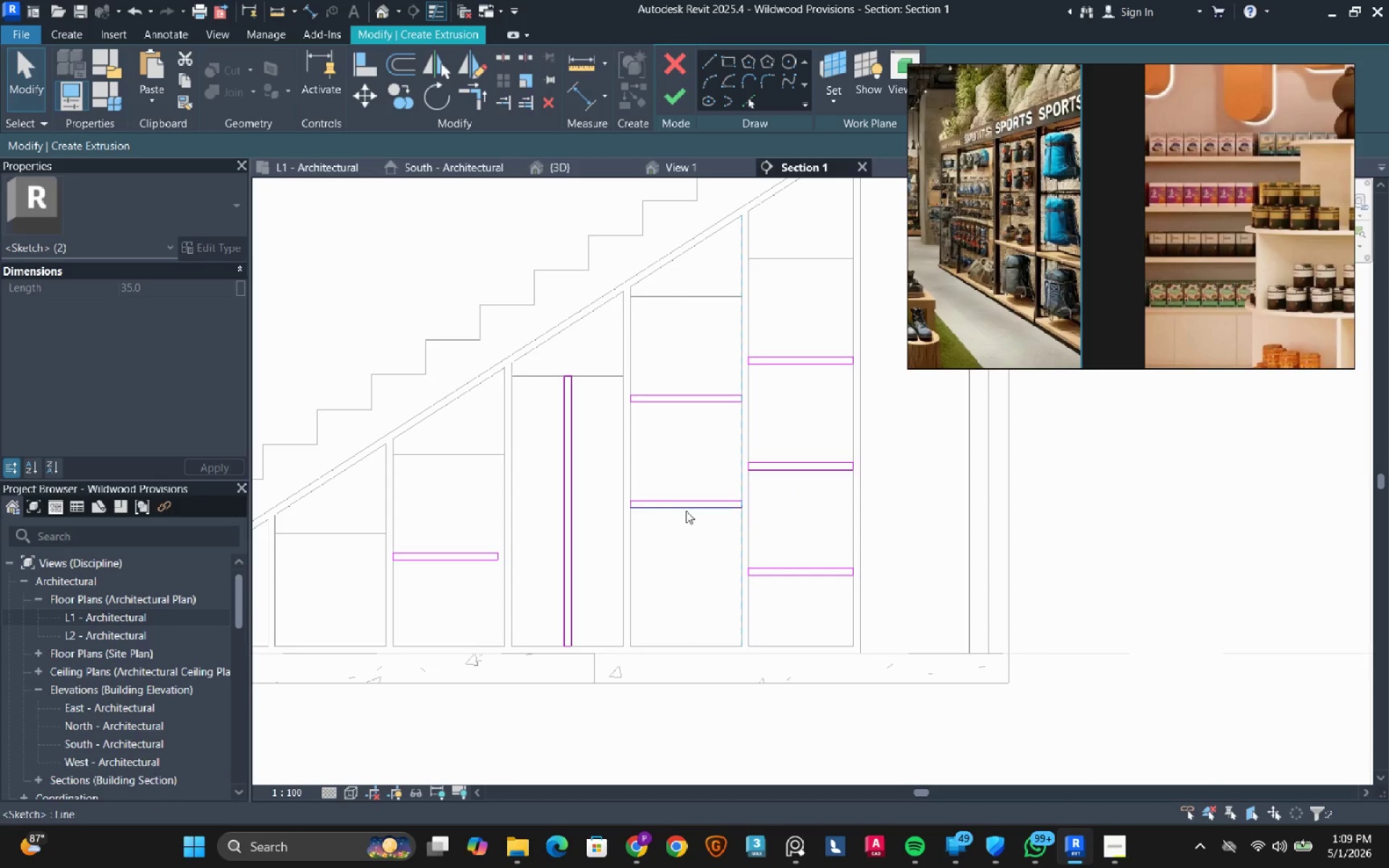 
key(Escape)
 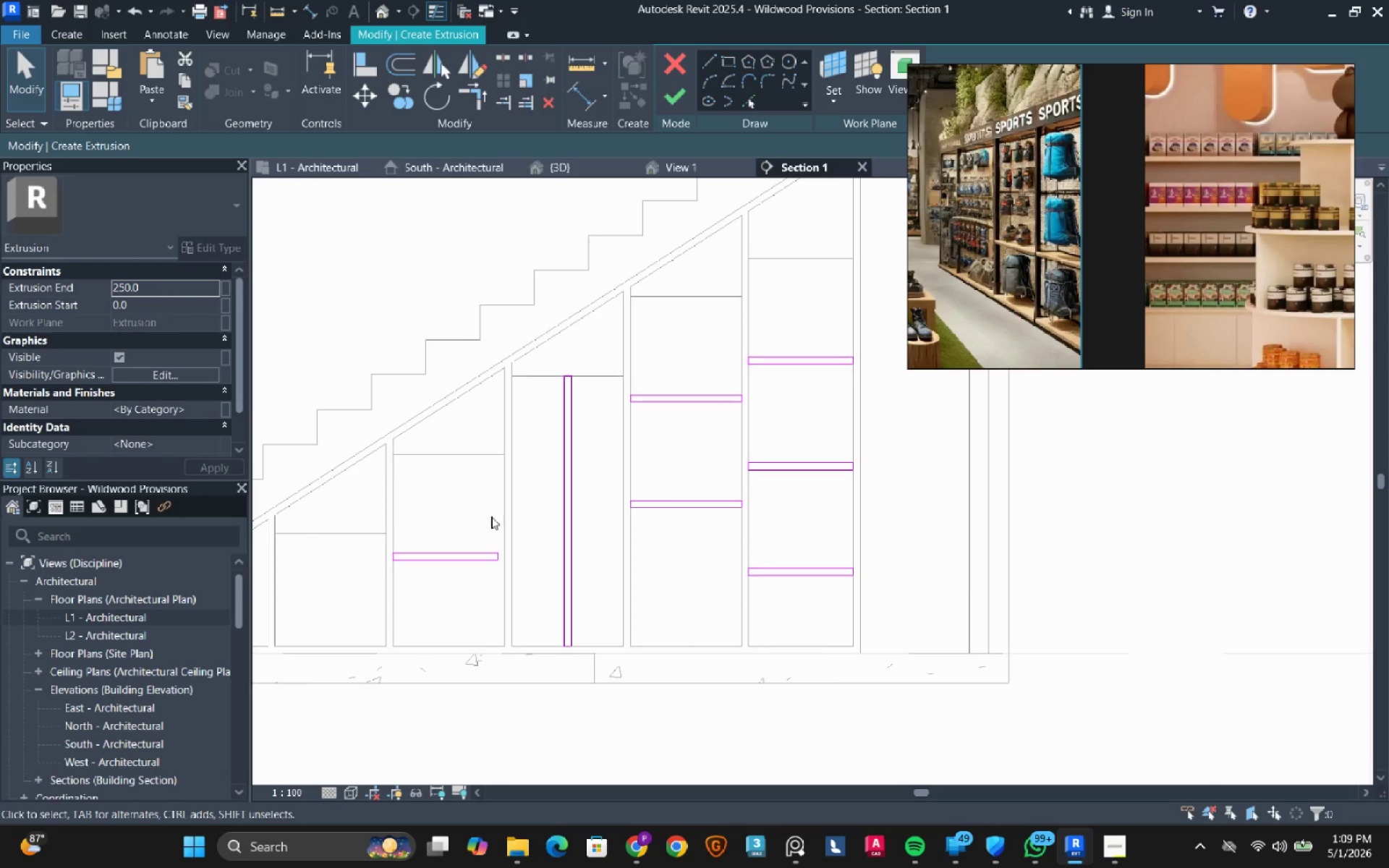 
left_click_drag(start_coordinate=[480, 503], to_coordinate=[514, 603])
 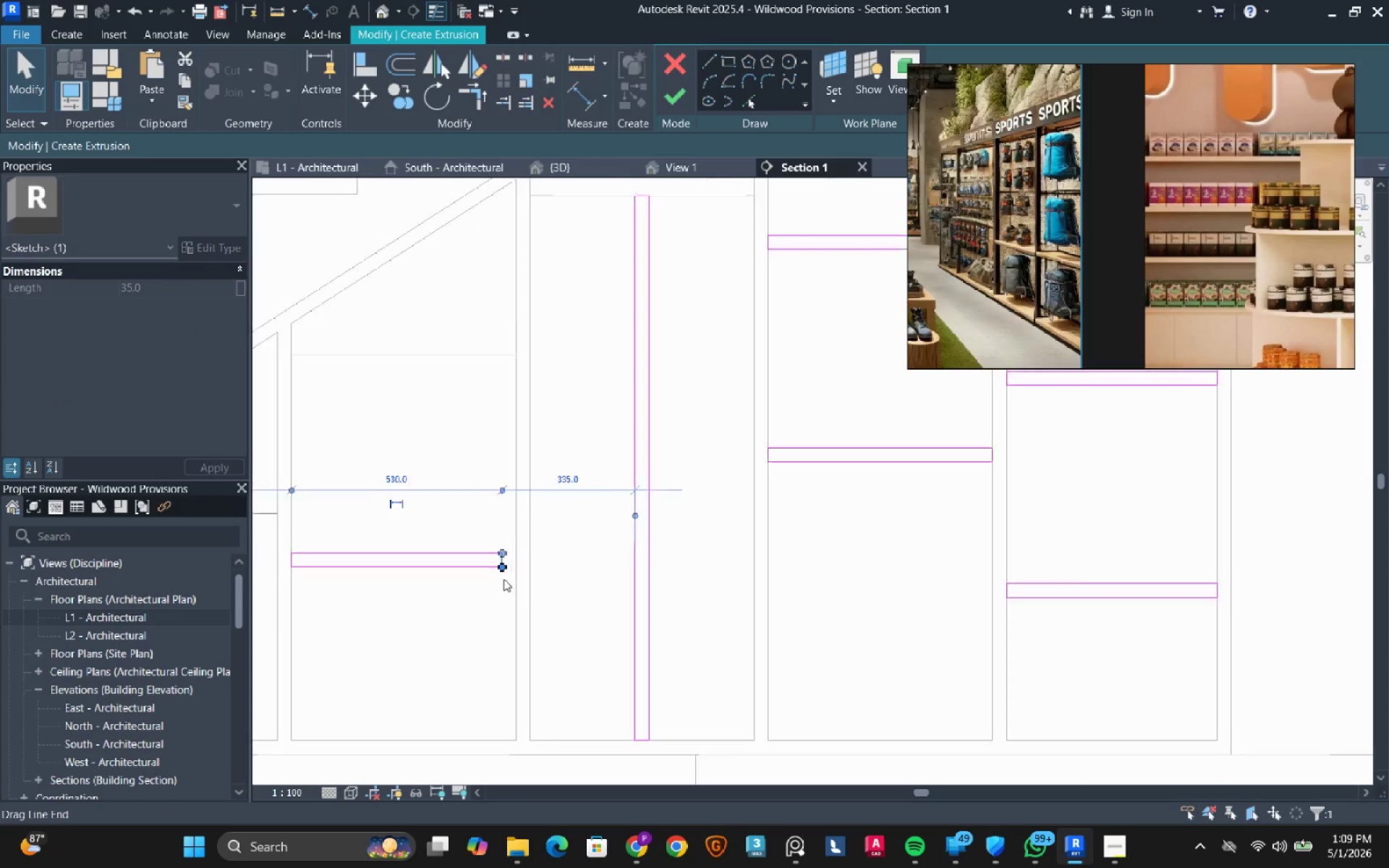 
scroll: coordinate [497, 549], scroll_direction: up, amount: 15.0
 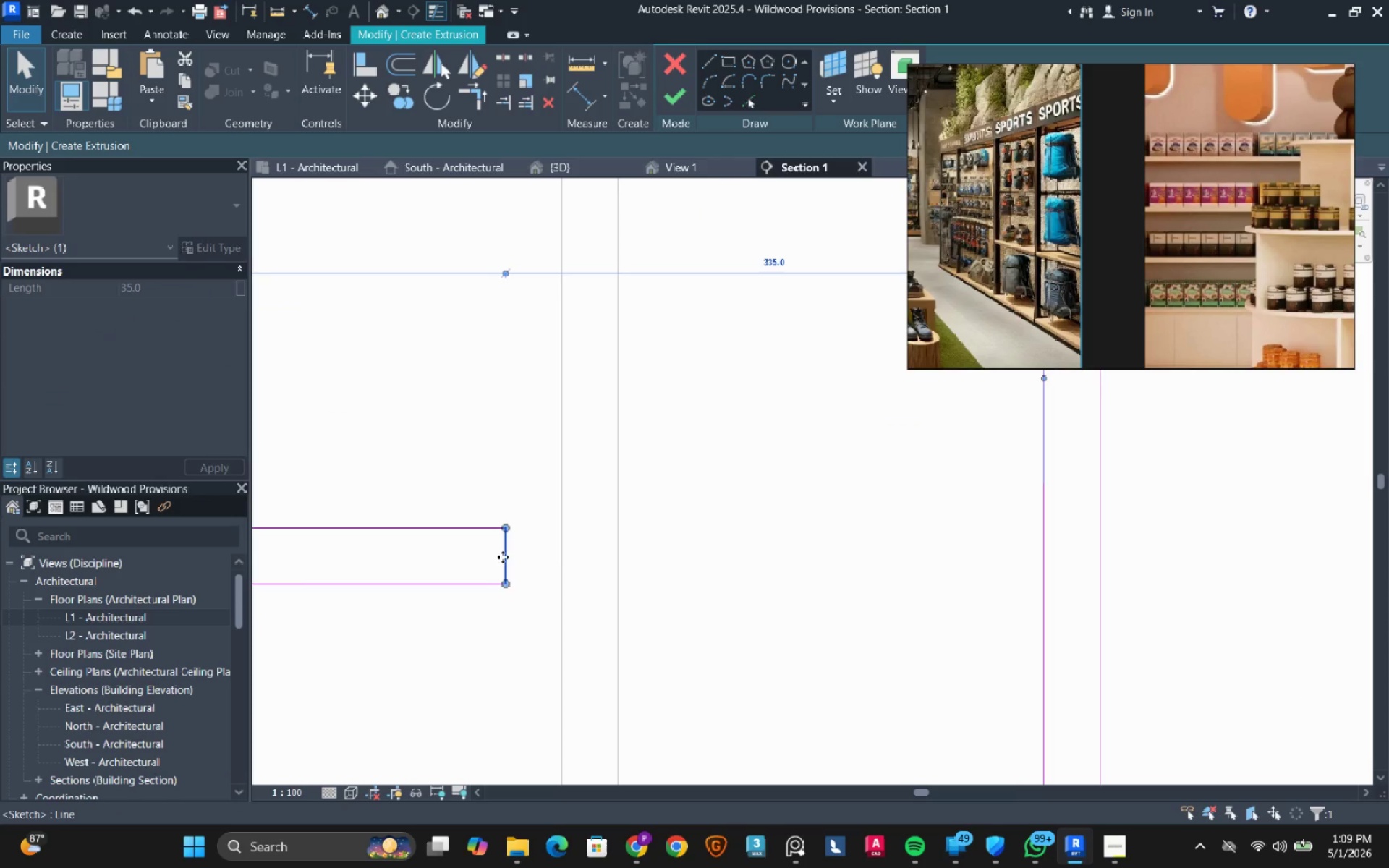 
left_click_drag(start_coordinate=[503, 557], to_coordinate=[556, 557])
 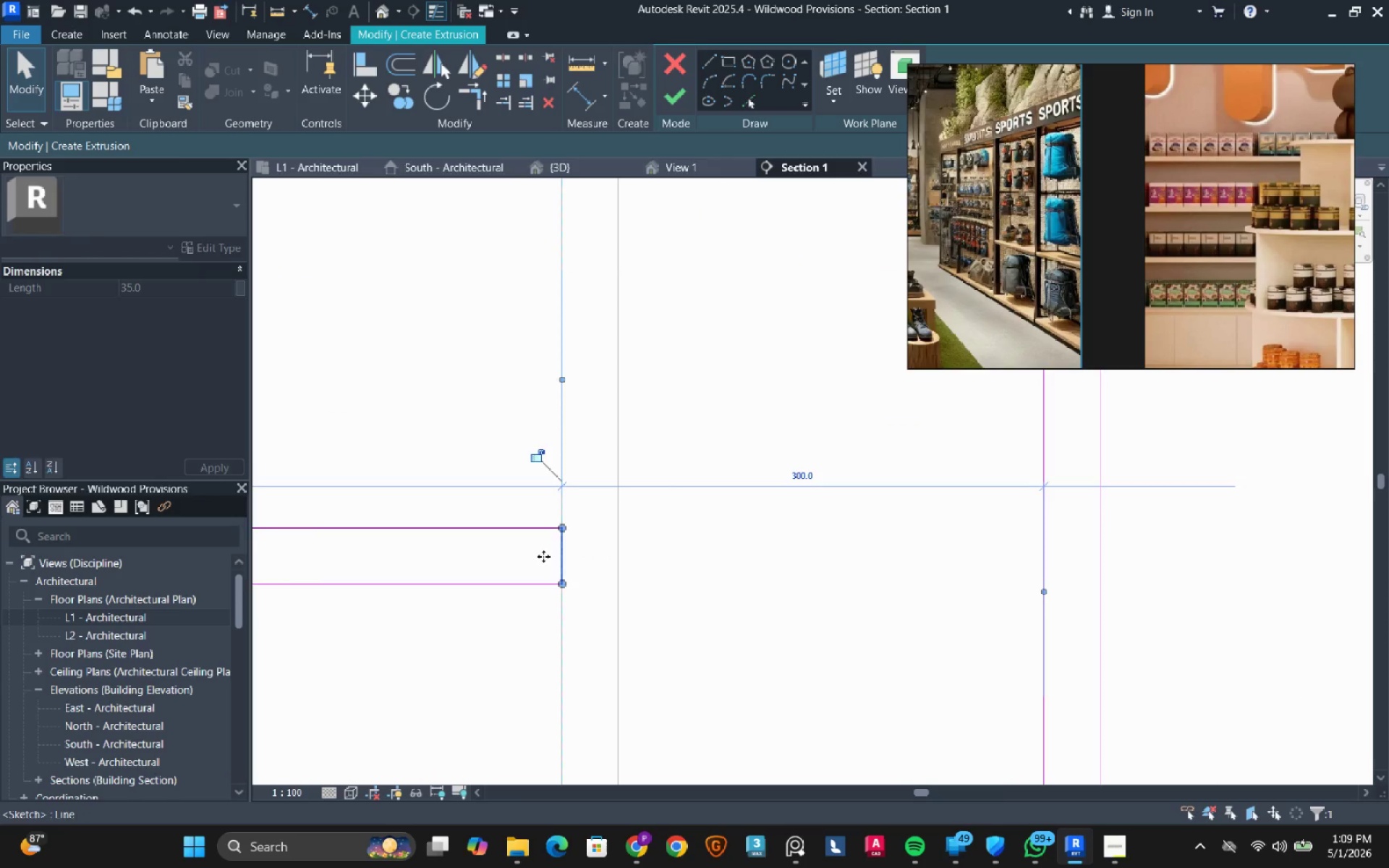 
key(Escape)
 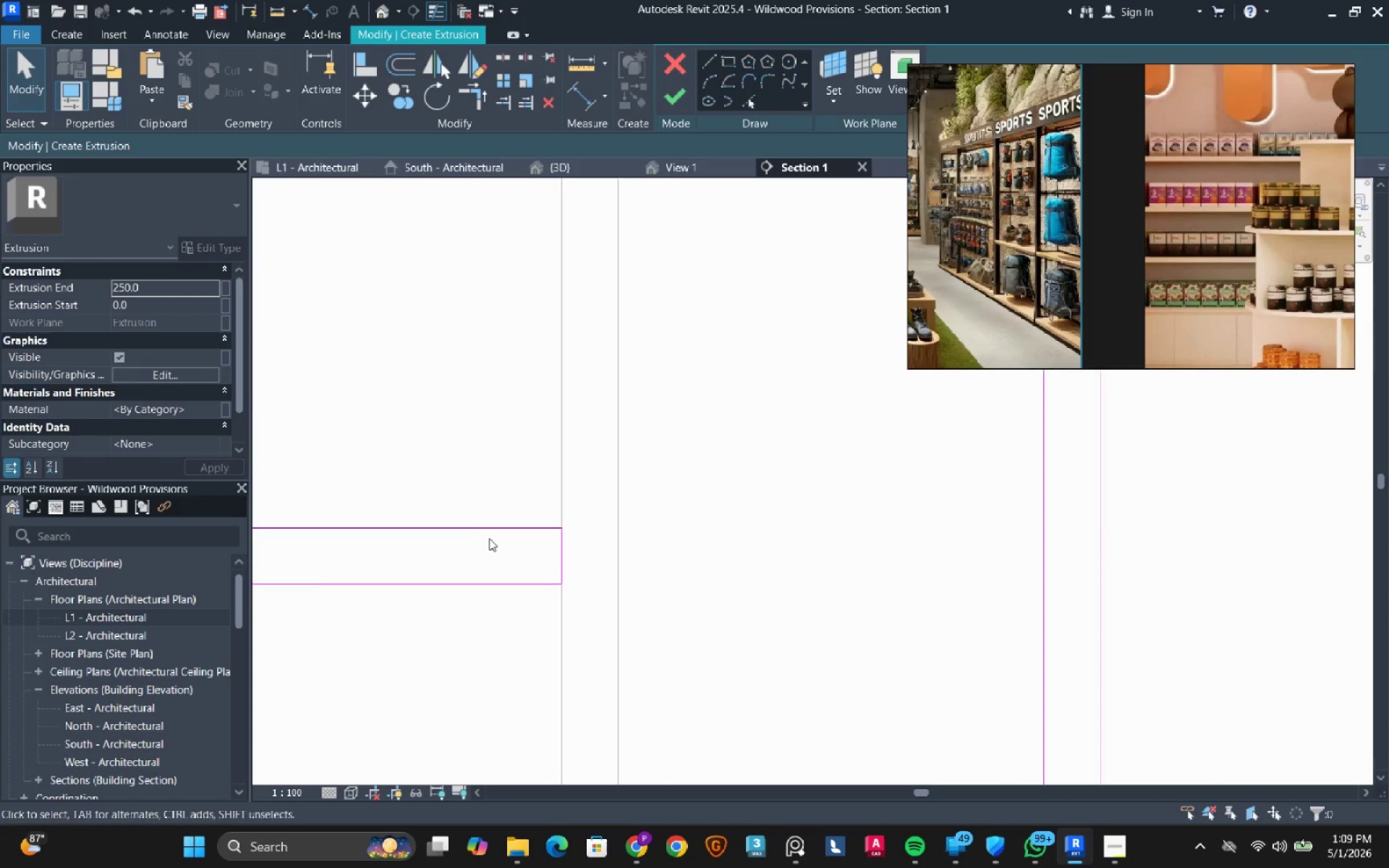 
scroll: coordinate [487, 540], scroll_direction: down, amount: 16.0
 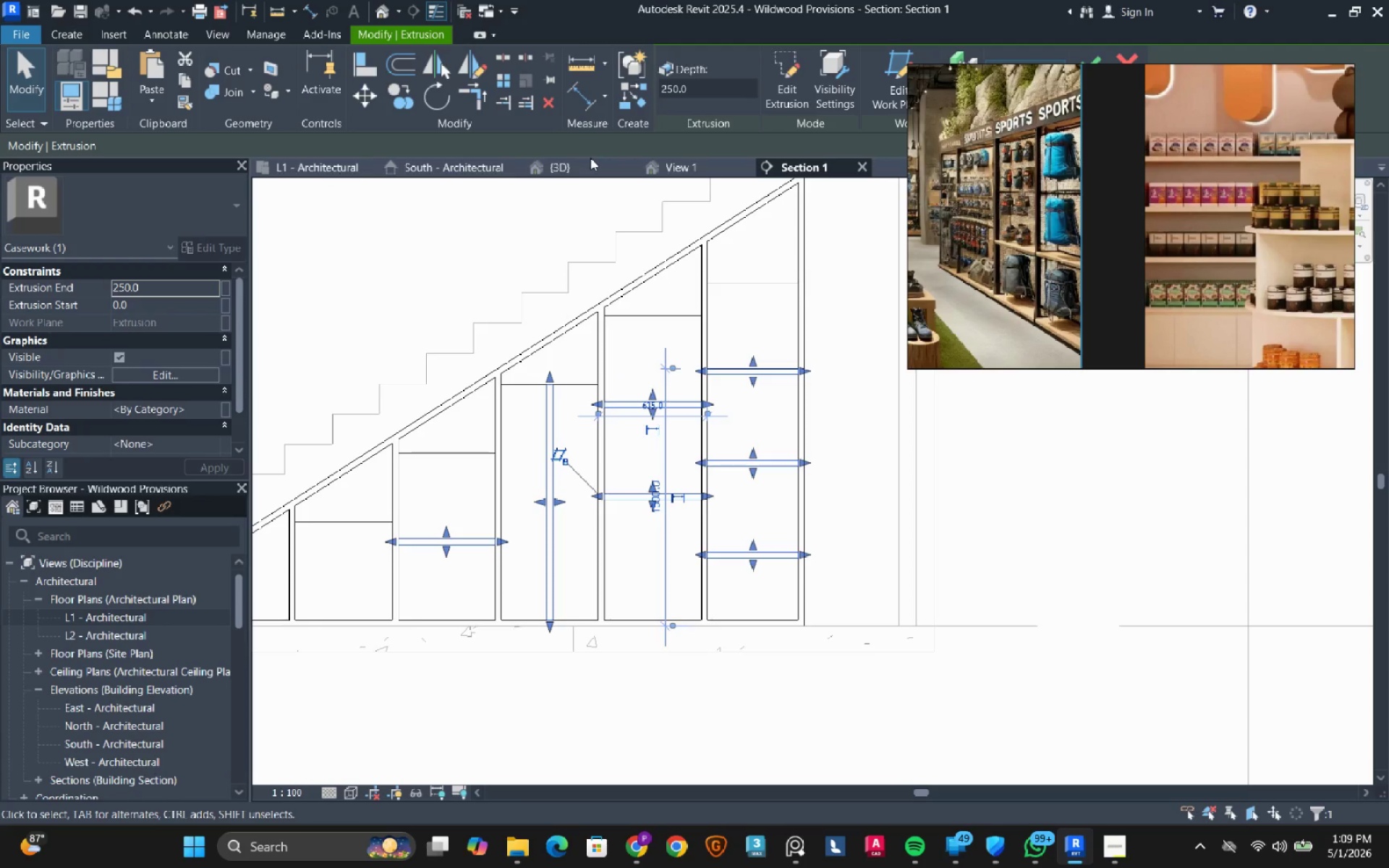 
left_click([327, 168])
 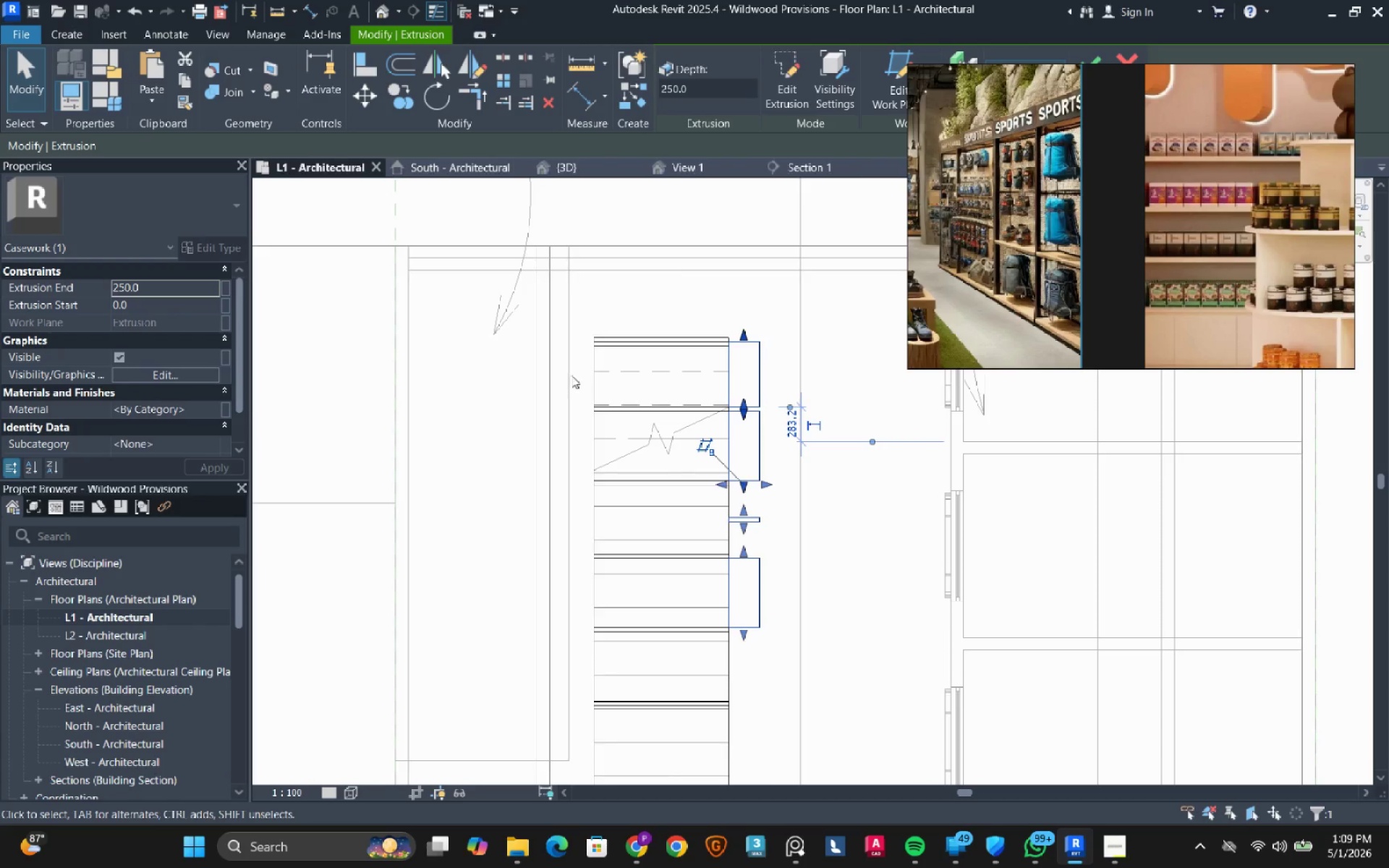 
scroll: coordinate [621, 338], scroll_direction: down, amount: 4.0
 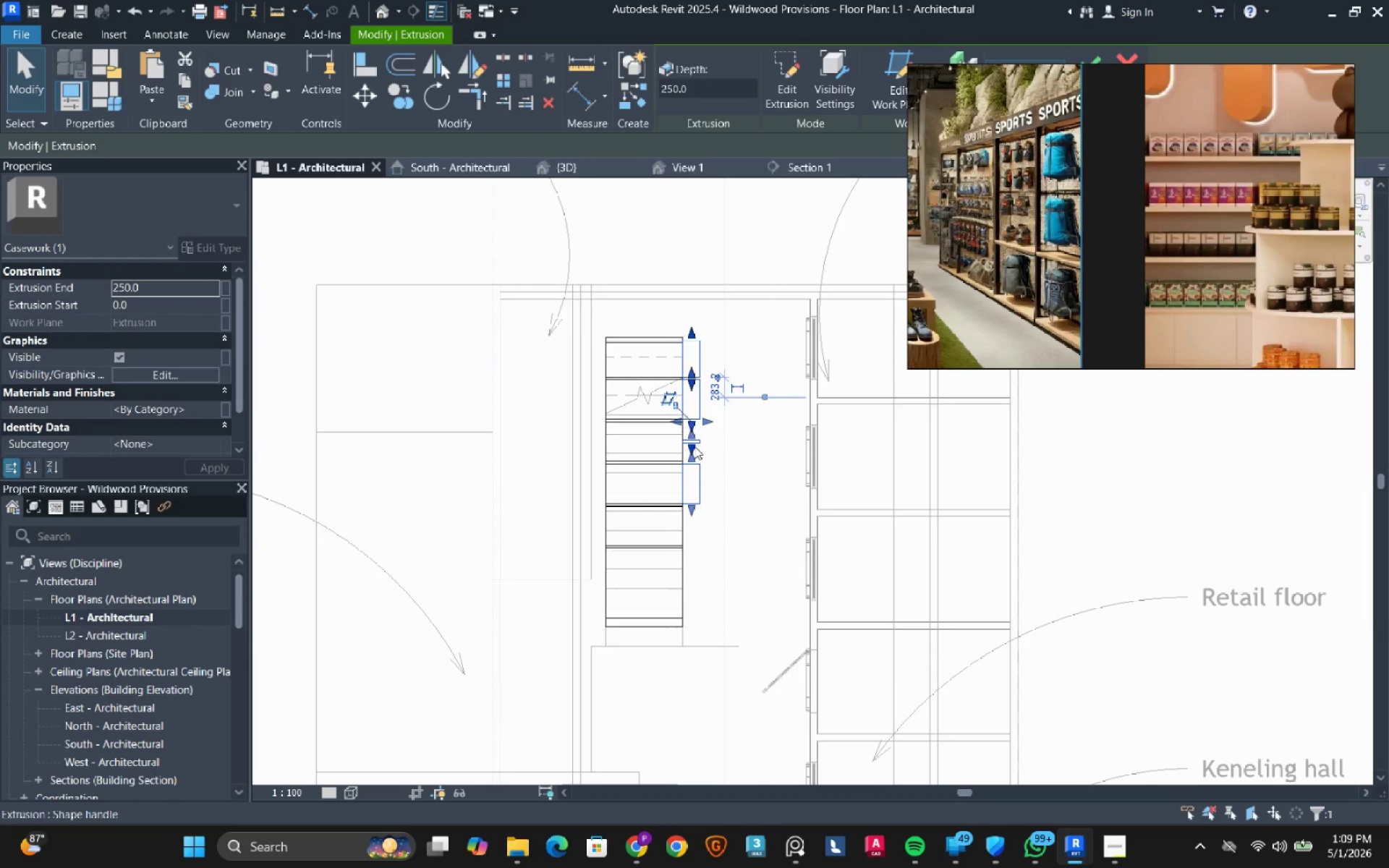 
scroll: coordinate [684, 410], scroll_direction: up, amount: 7.0
 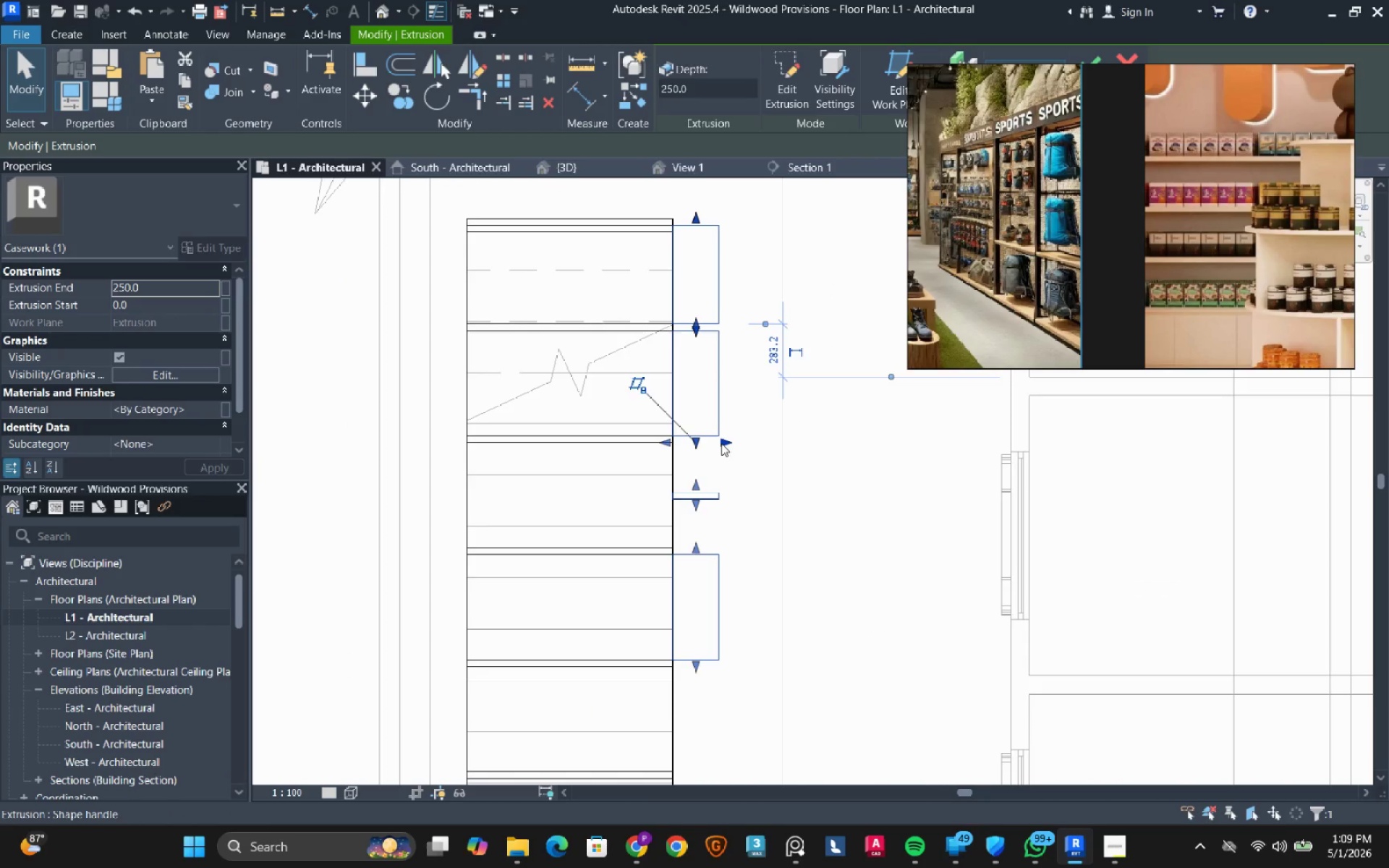 
left_click_drag(start_coordinate=[723, 441], to_coordinate=[573, 426])
 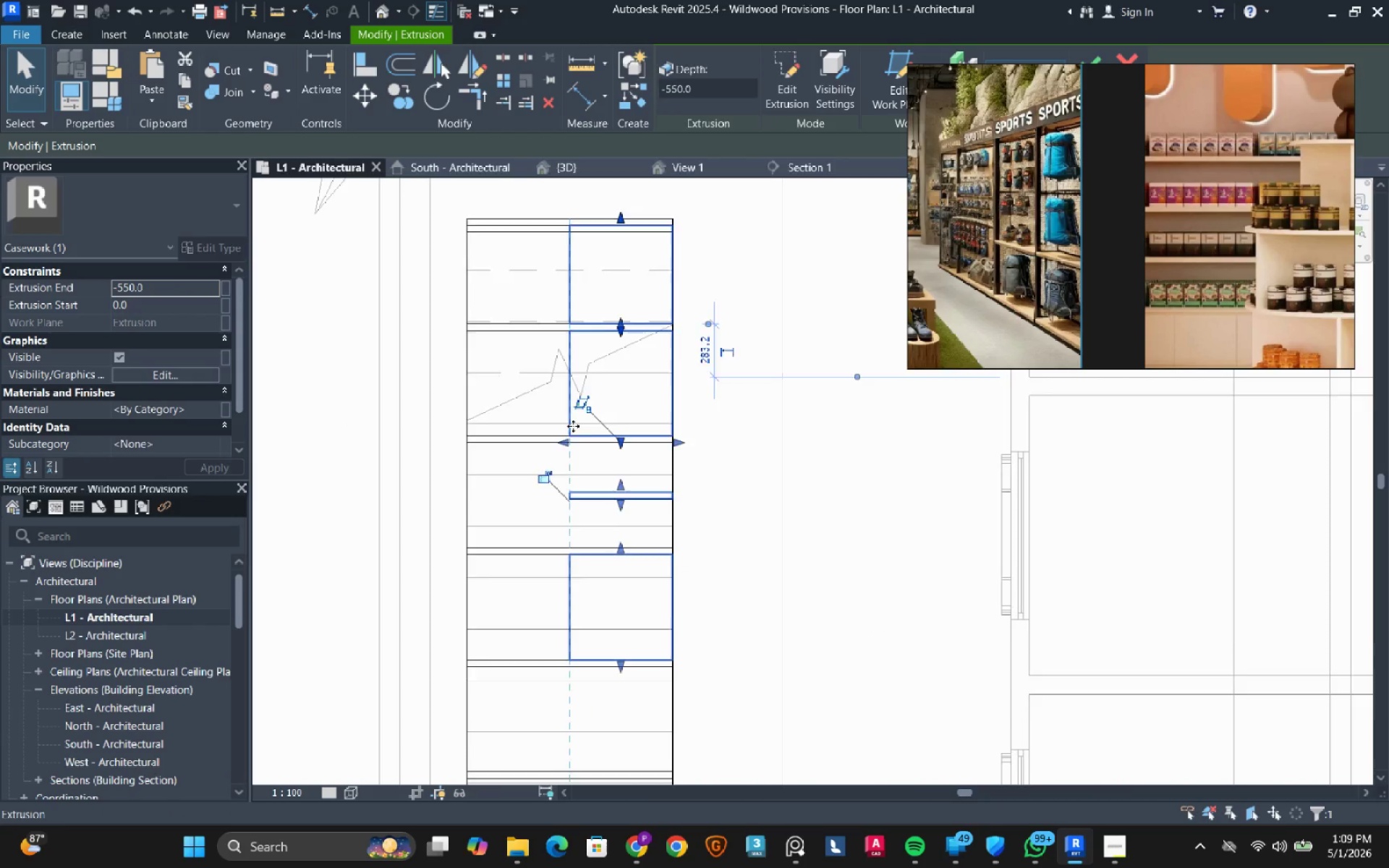 
scroll: coordinate [573, 426], scroll_direction: down, amount: 4.0
 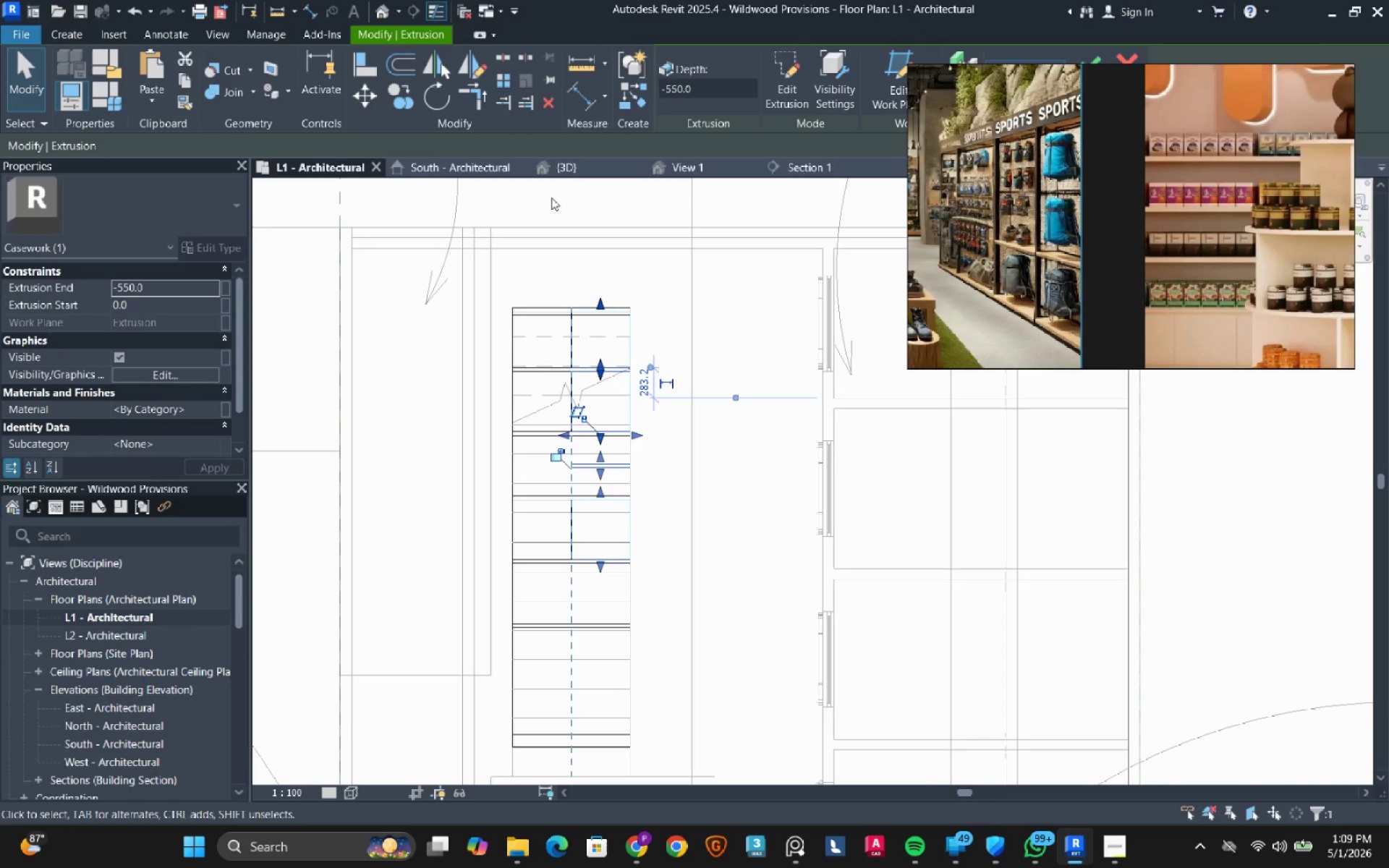 
left_click([562, 174])
 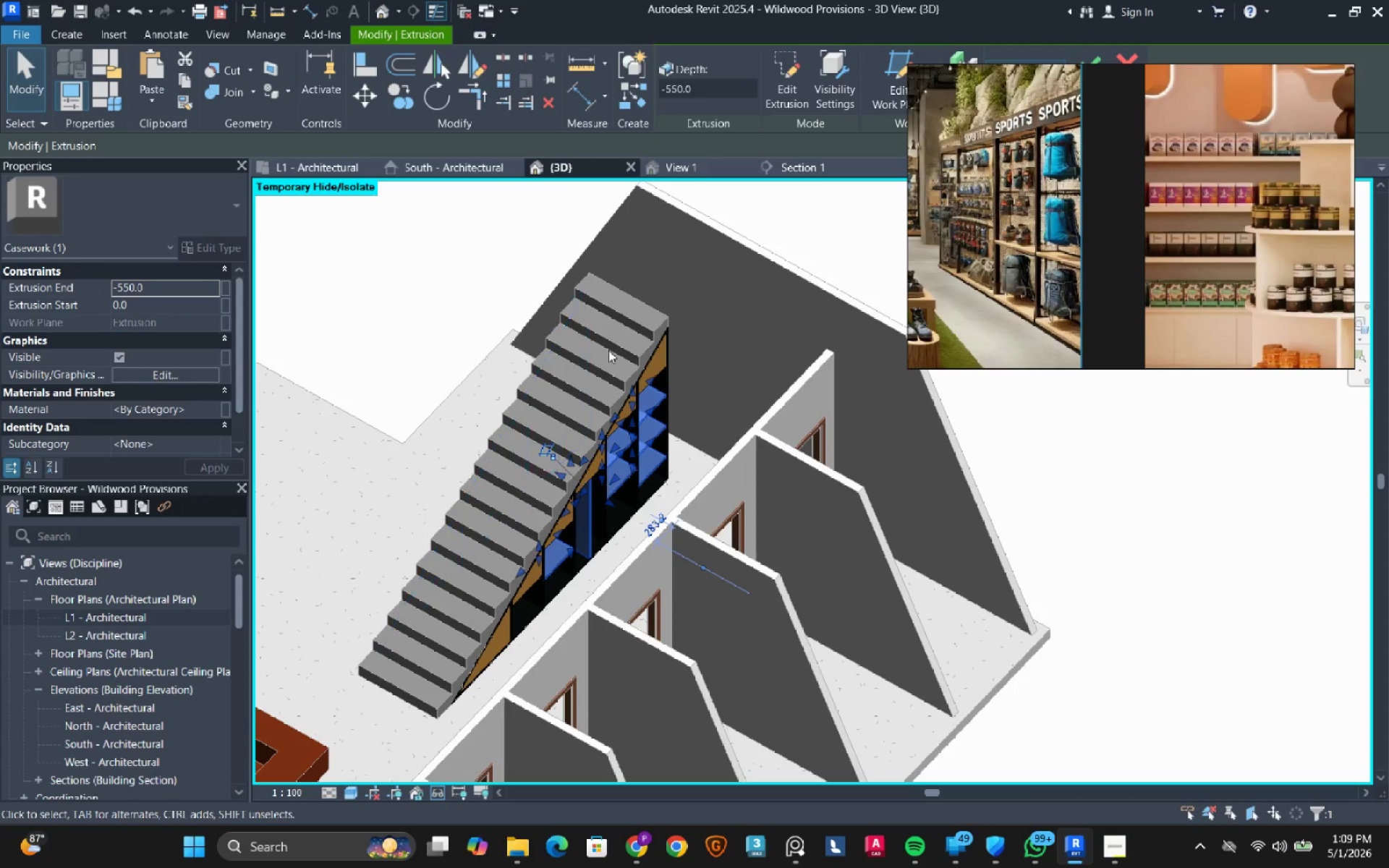 
hold_key(key=ShiftLeft, duration=3.44)
 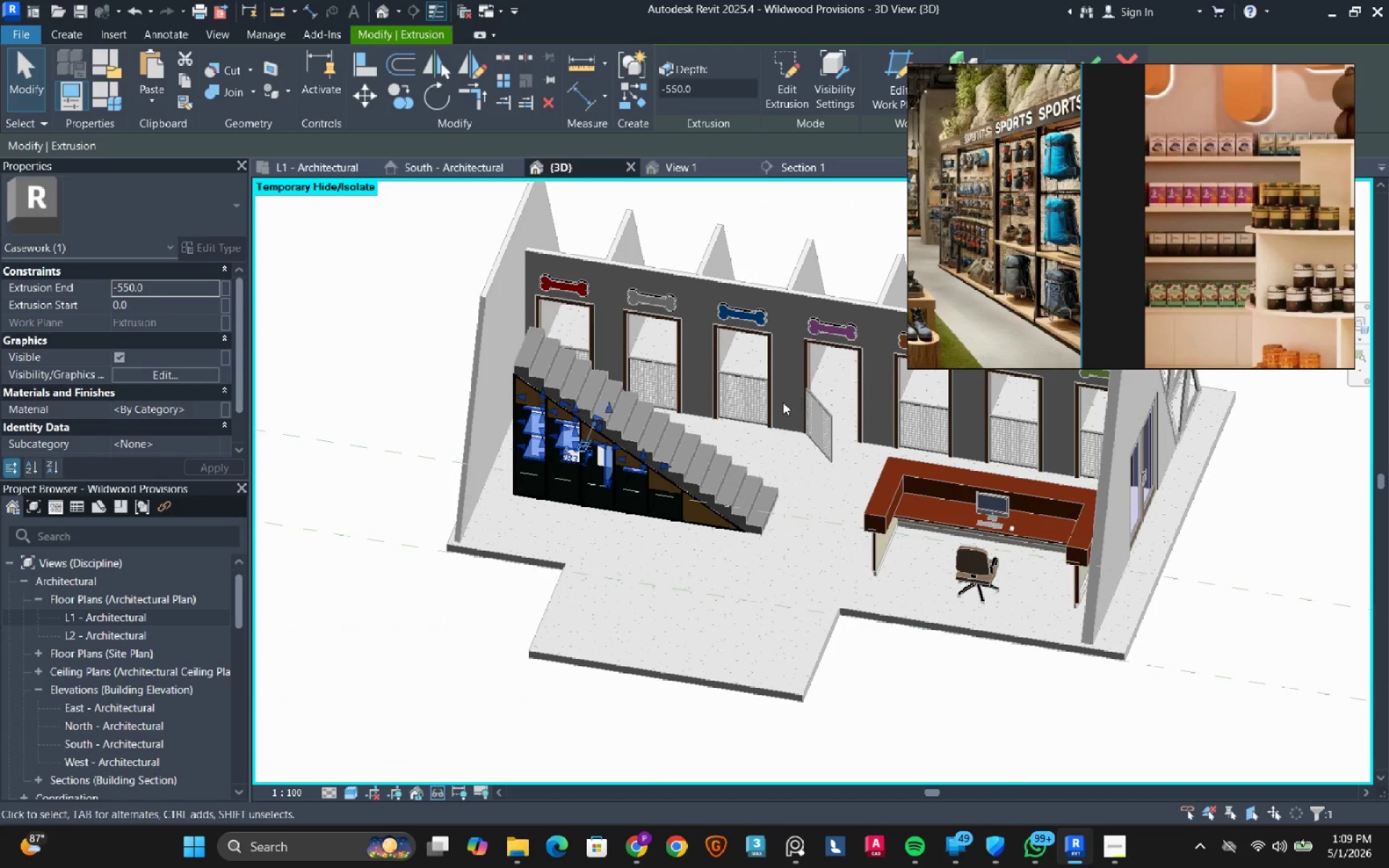 
scroll: coordinate [608, 350], scroll_direction: down, amount: 3.0
 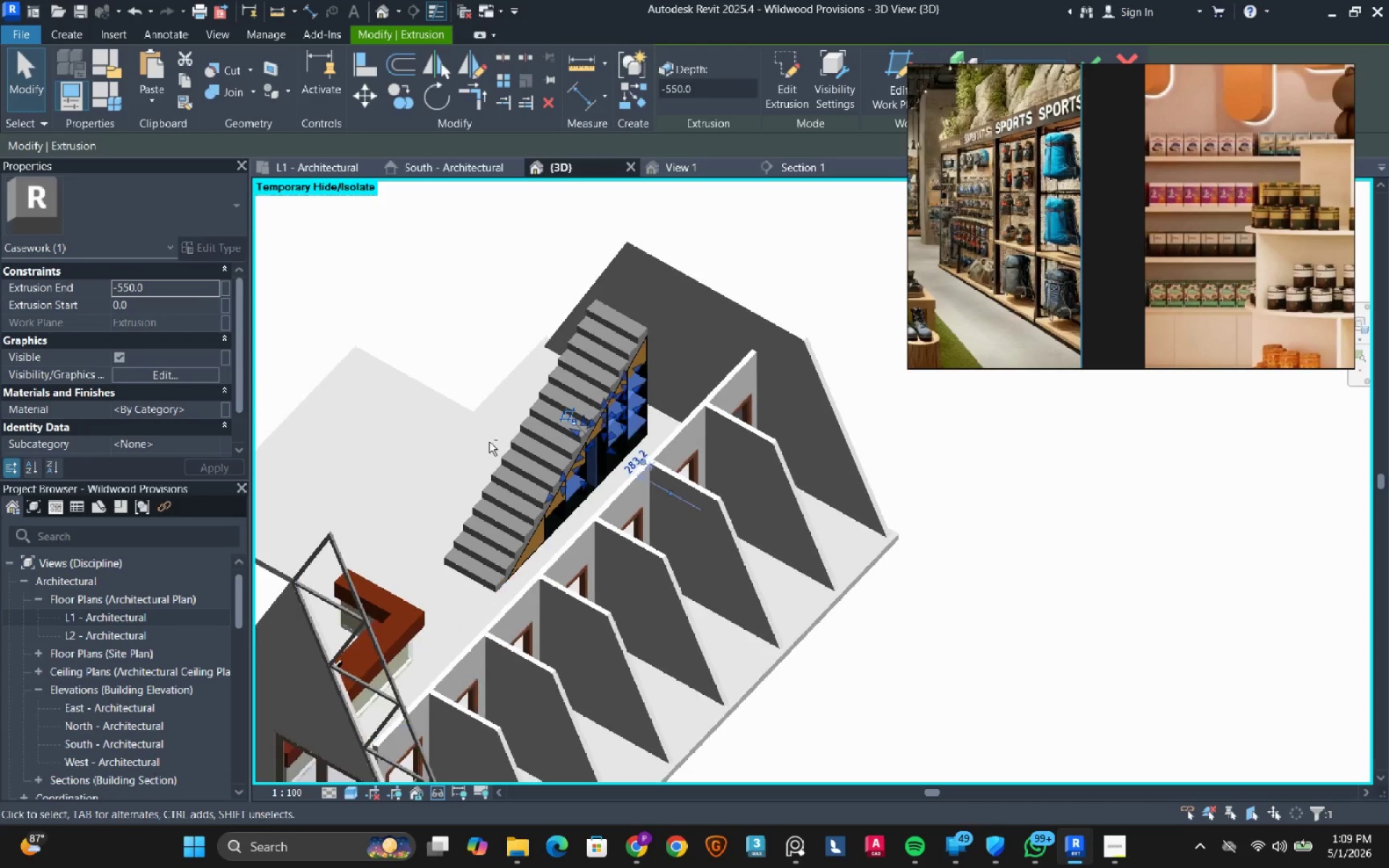 
key(Escape)
 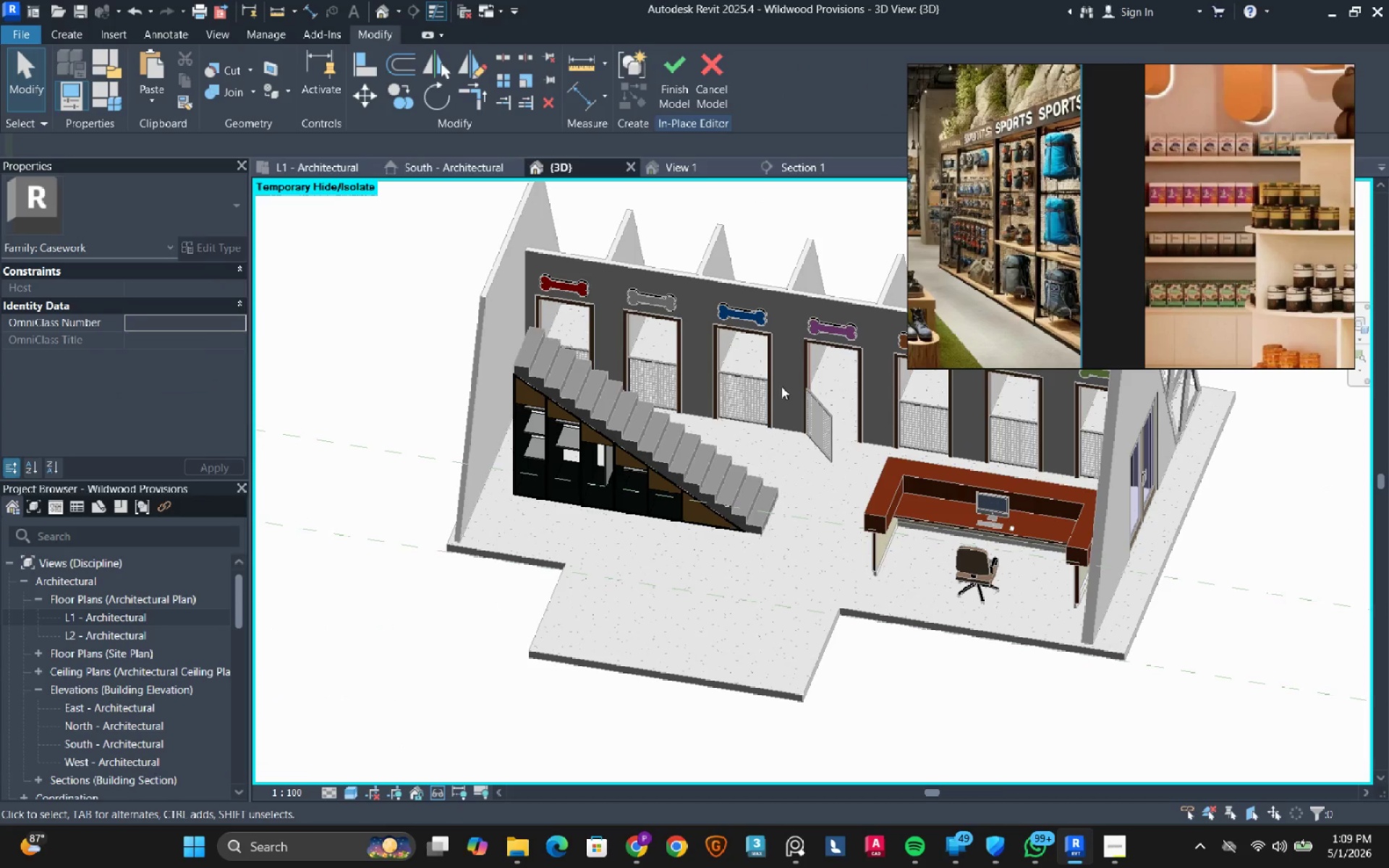 
hold_key(key=ShiftLeft, duration=2.62)
 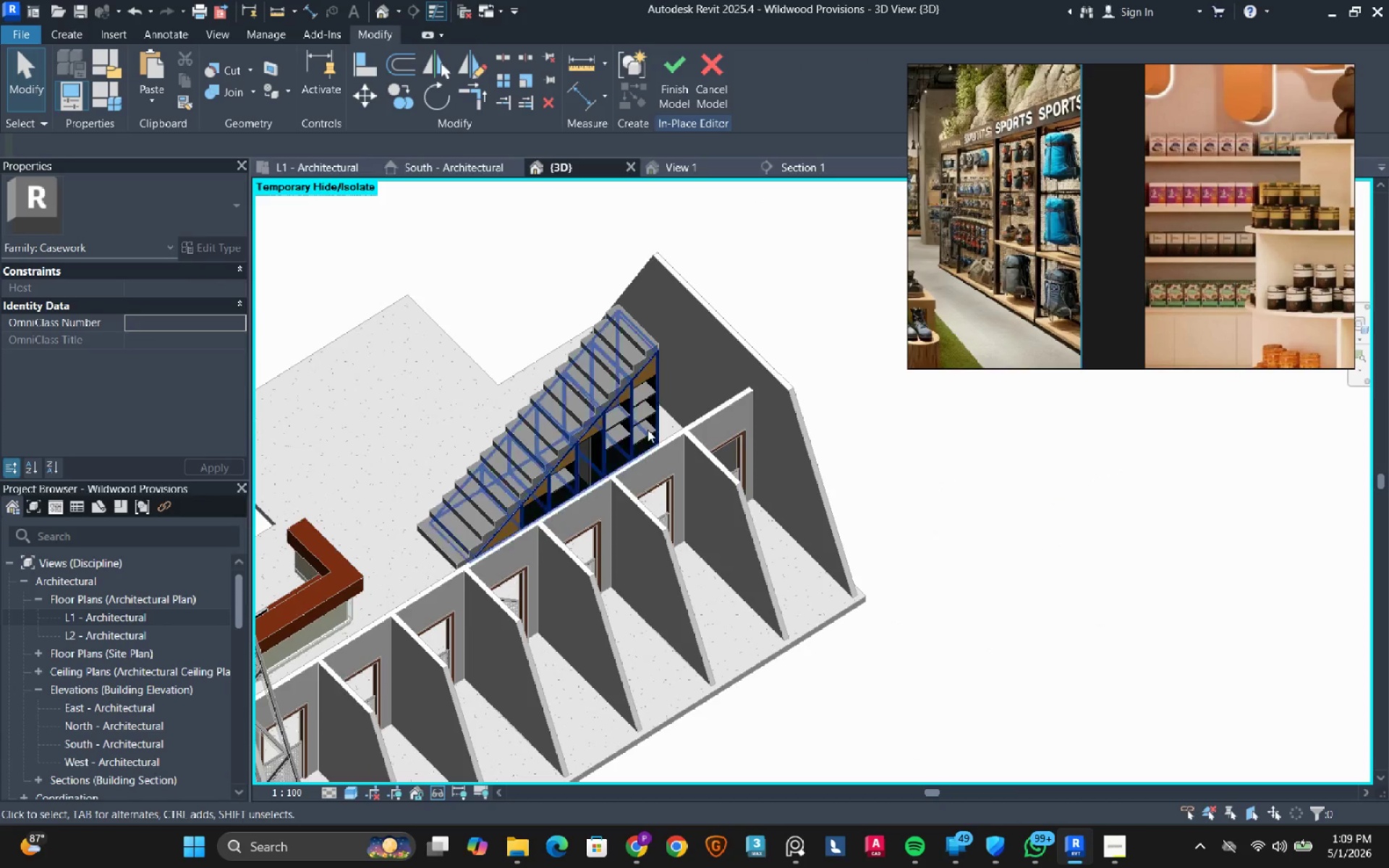 
scroll: coordinate [572, 432], scroll_direction: up, amount: 4.0
 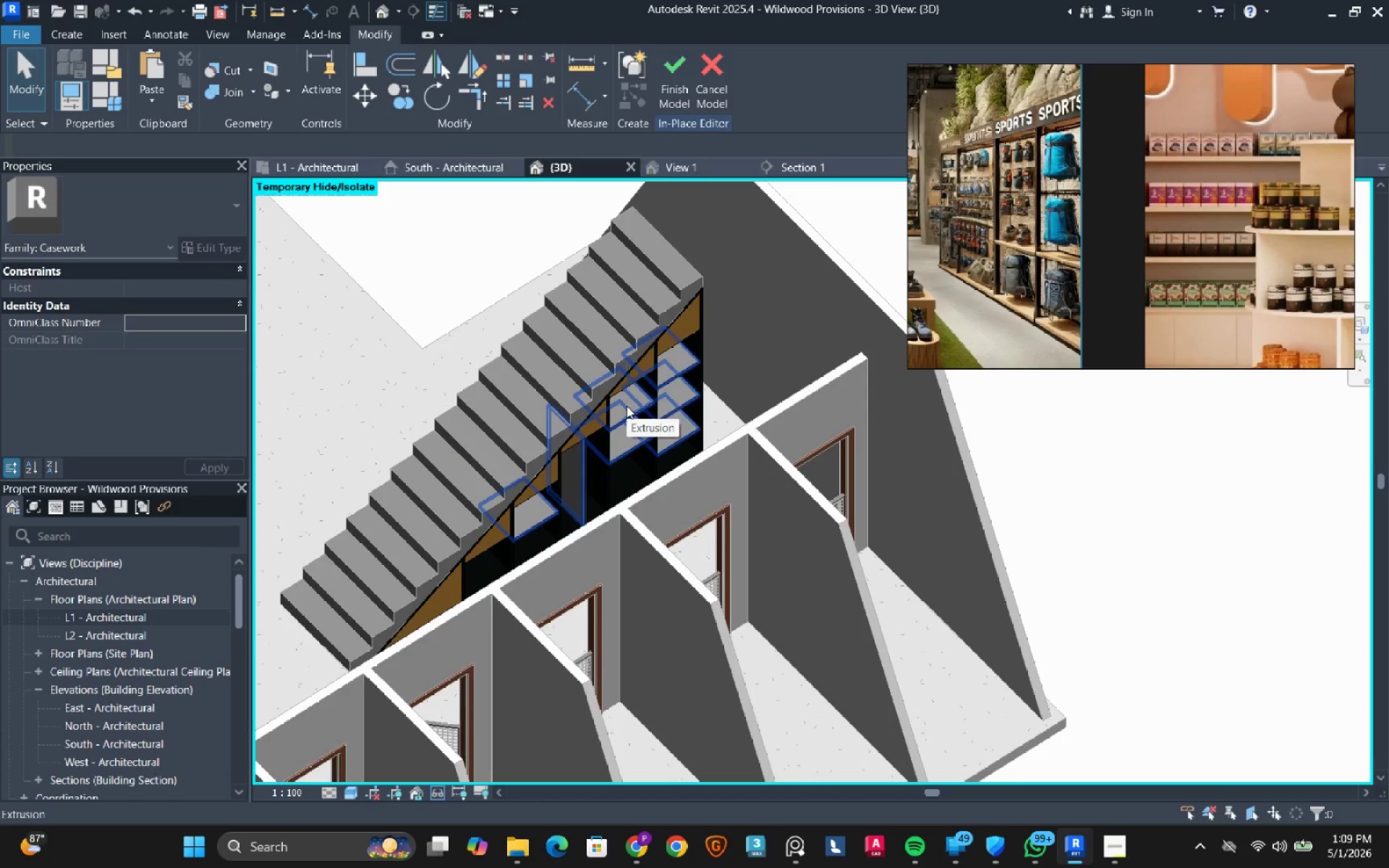 
left_click([626, 406])
 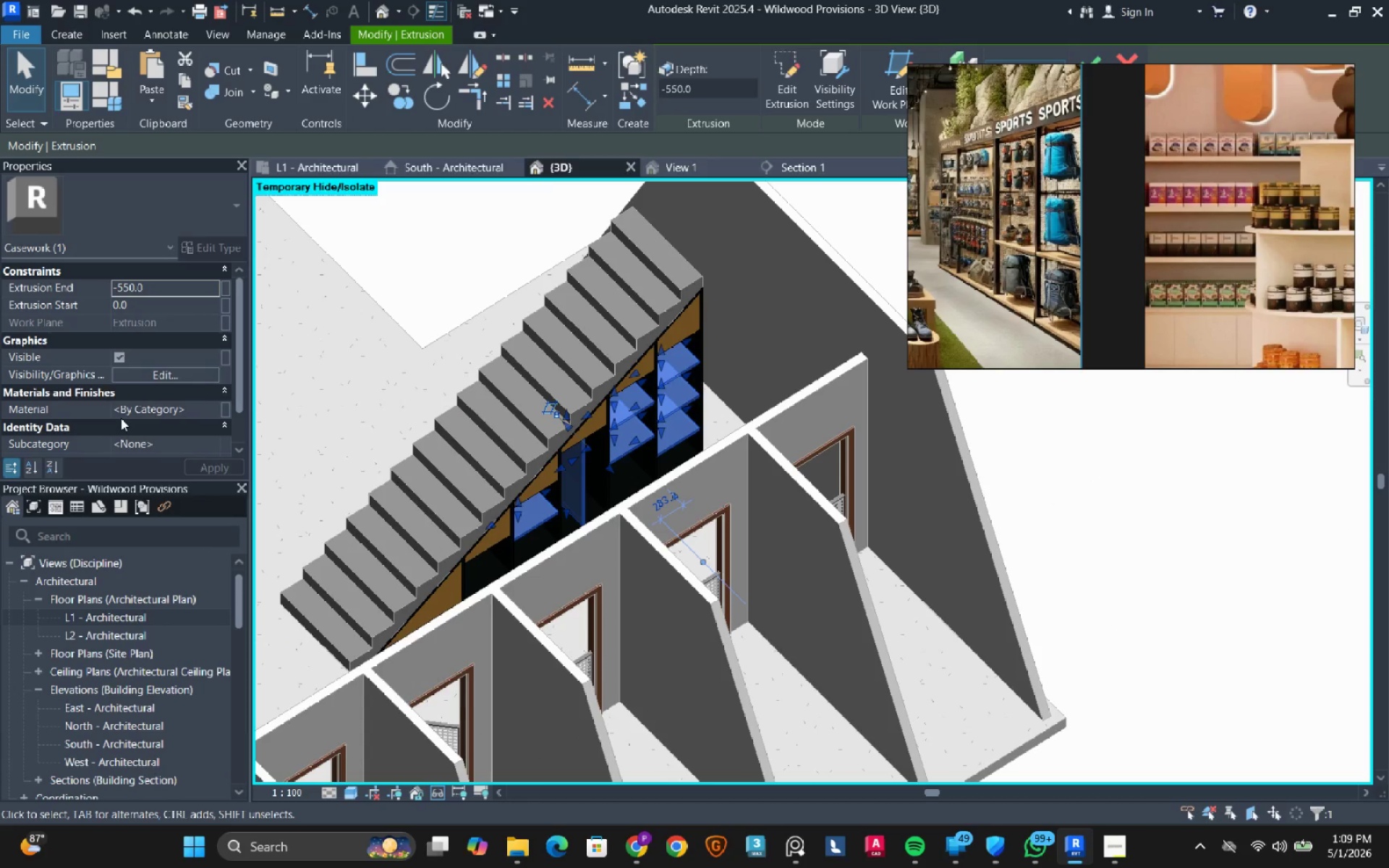 
key(Escape)
 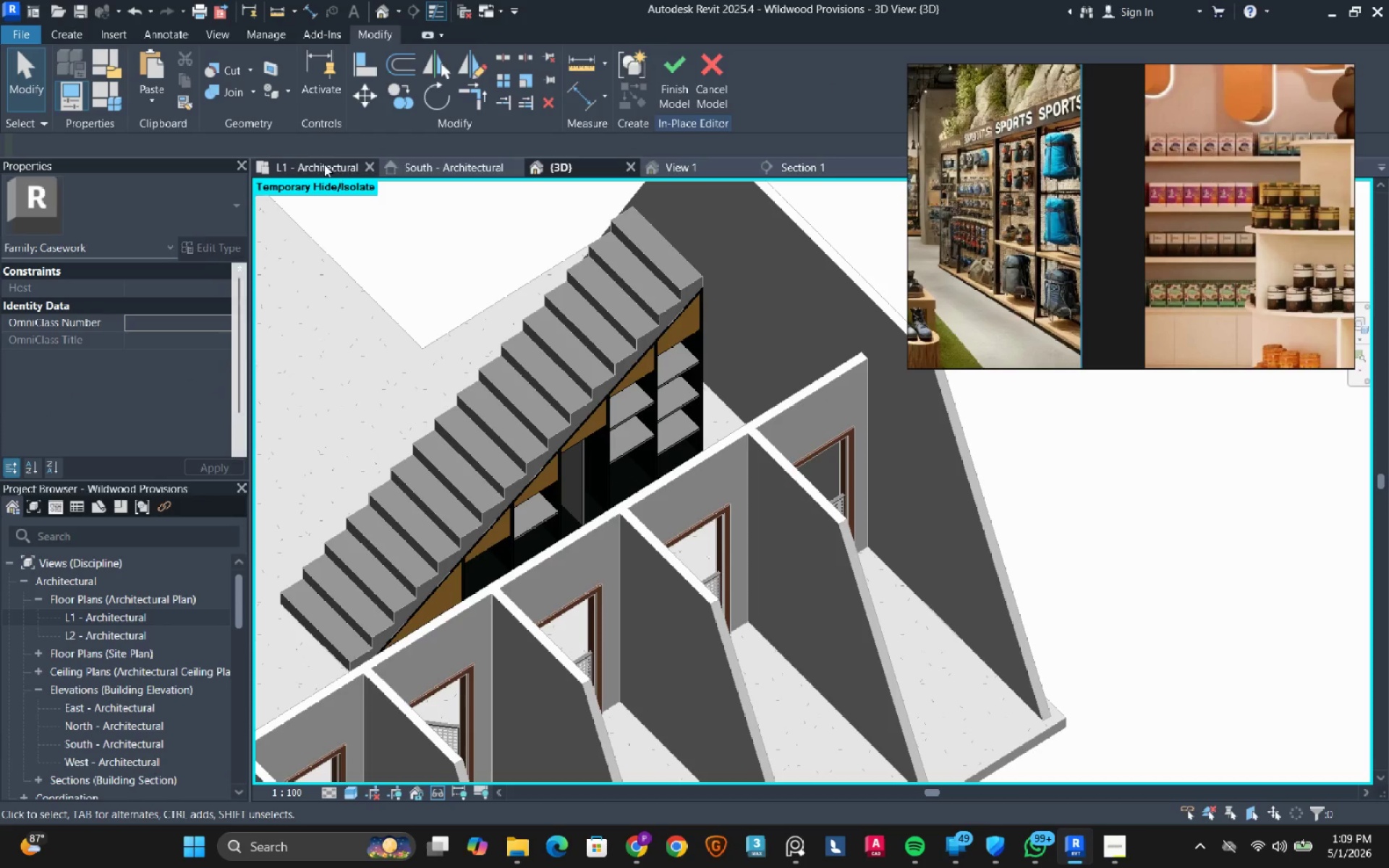 
left_click([323, 164])
 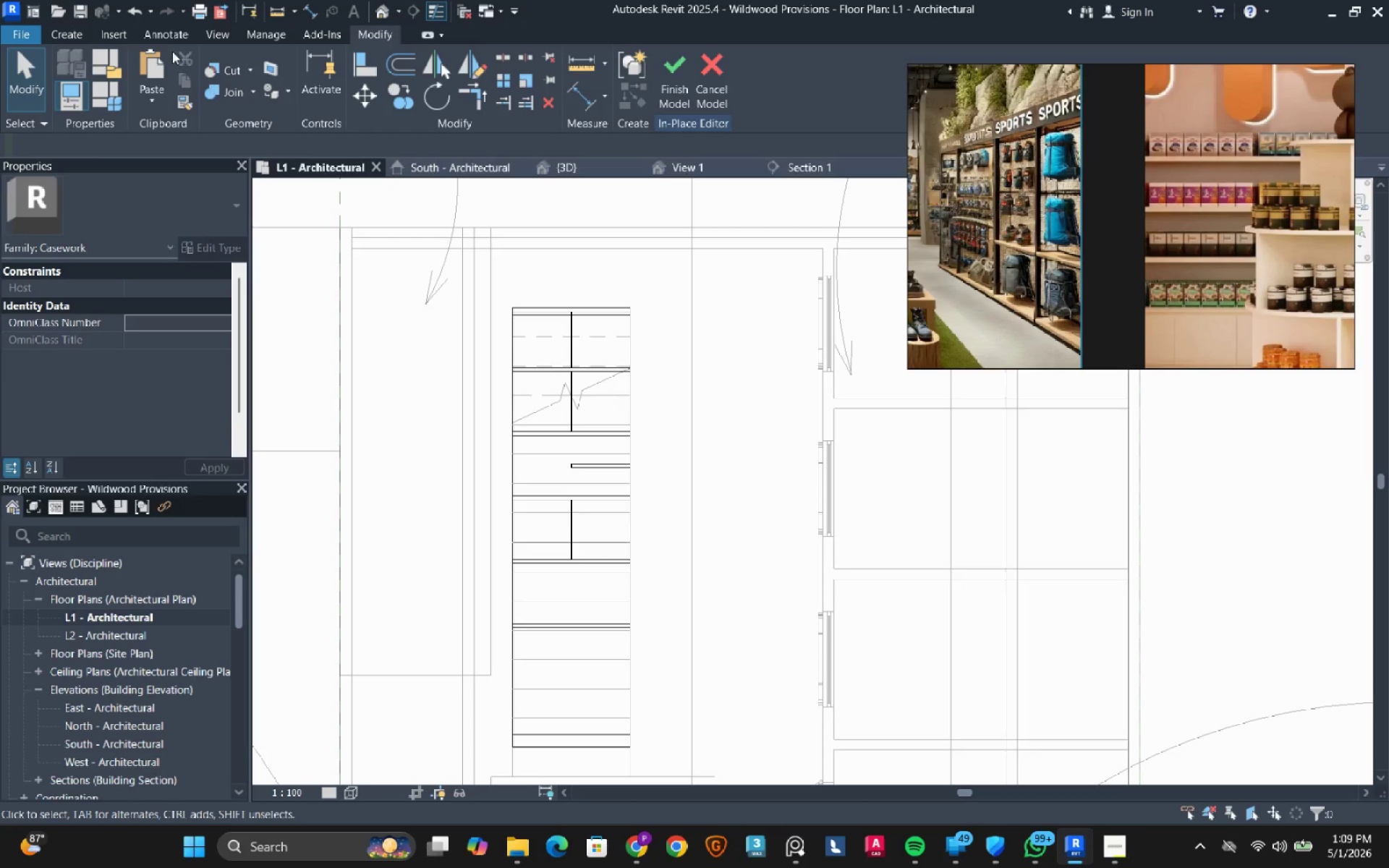 
left_click([75, 35])